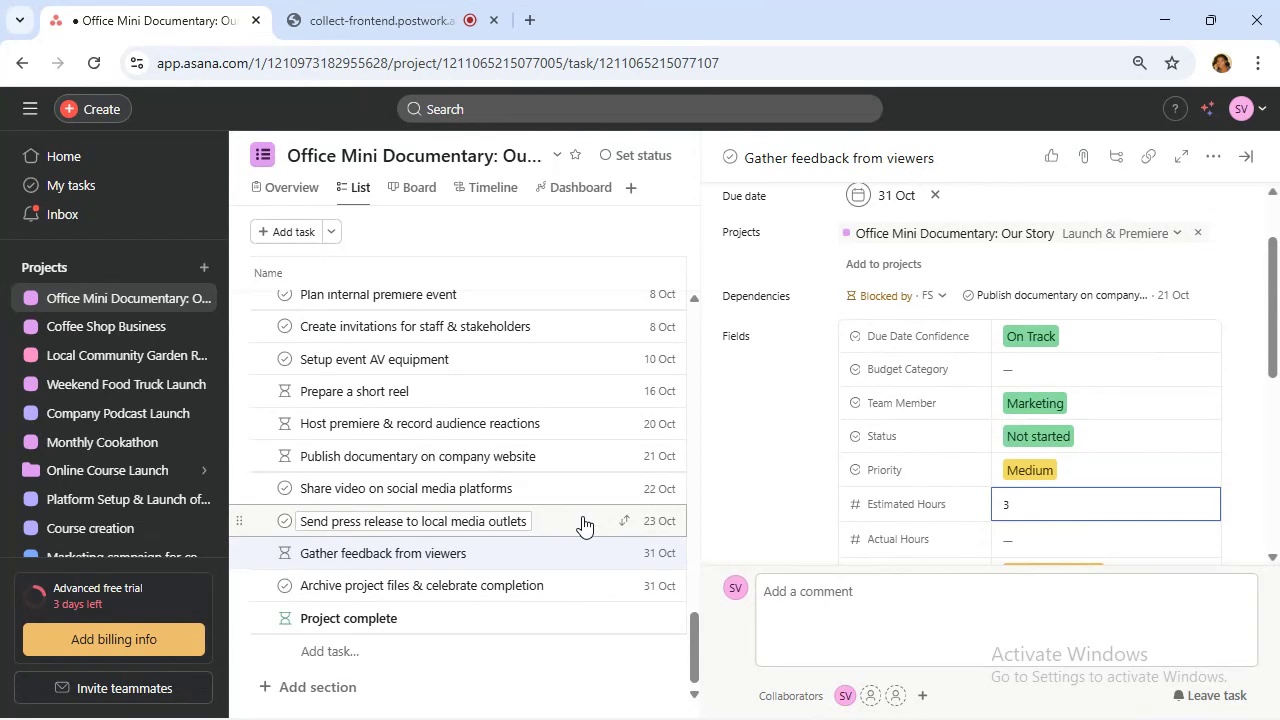 
left_click([582, 516])
 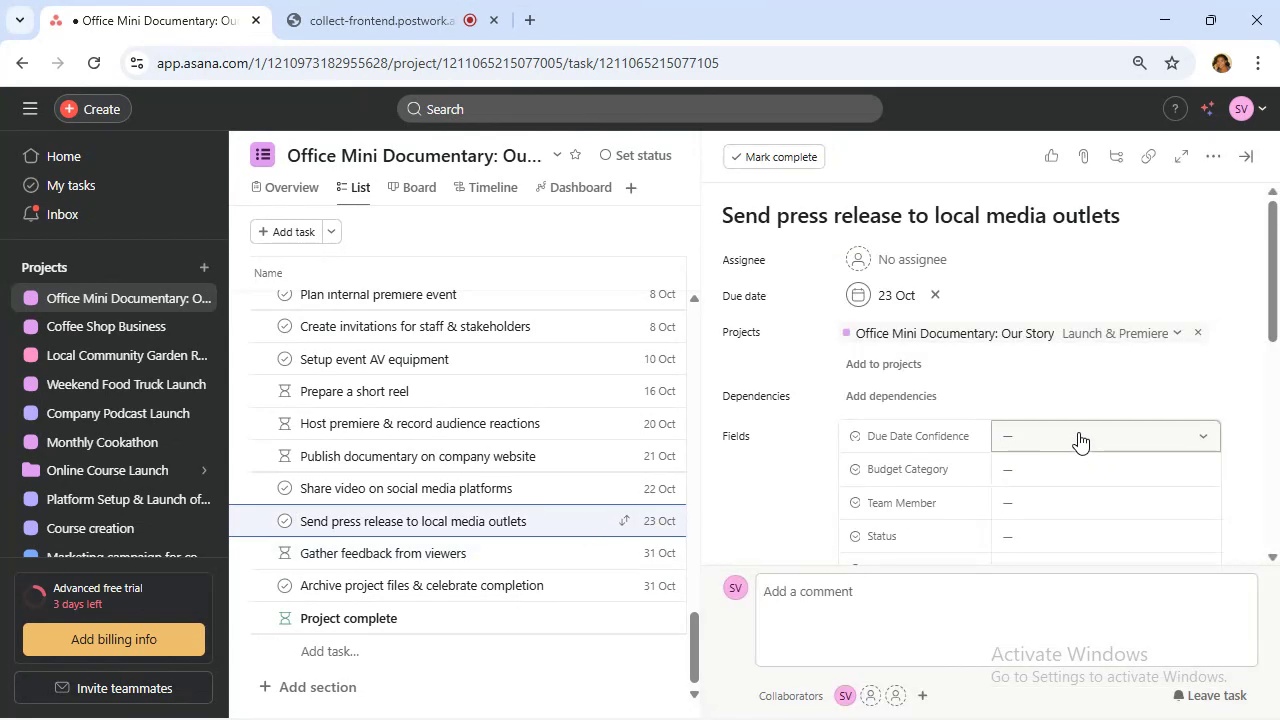 
left_click([1076, 430])
 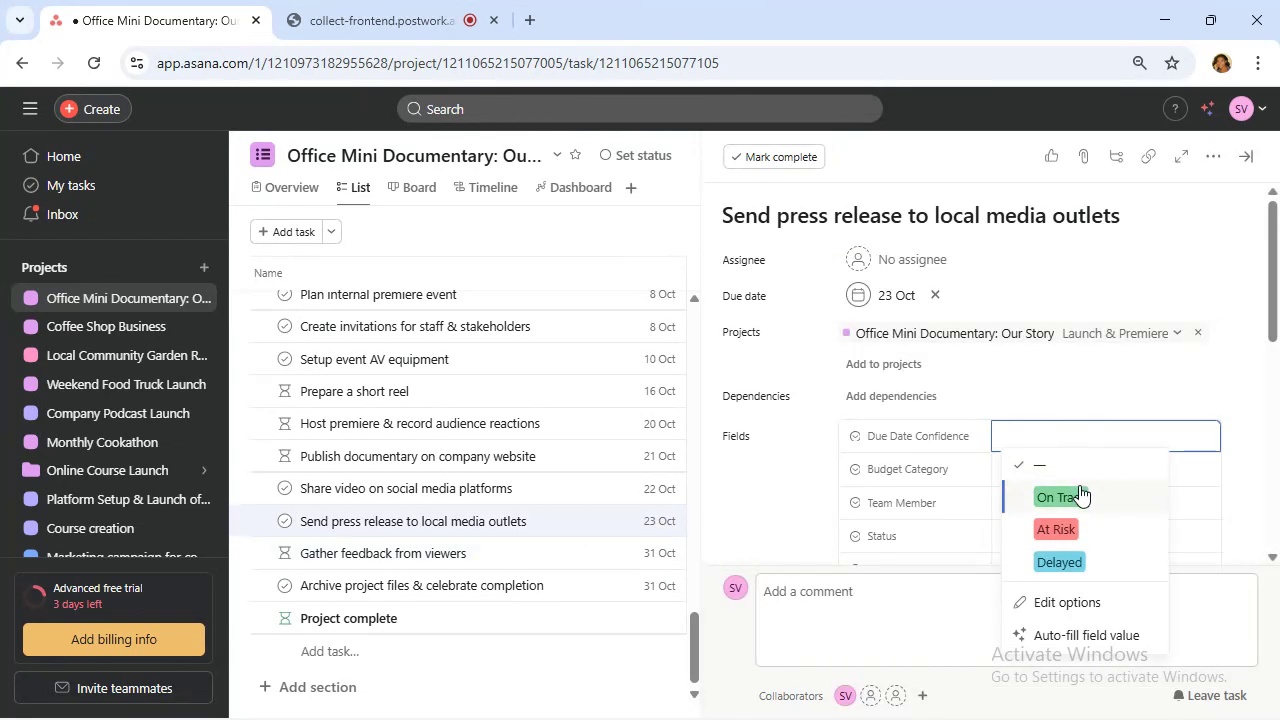 
left_click([1079, 489])
 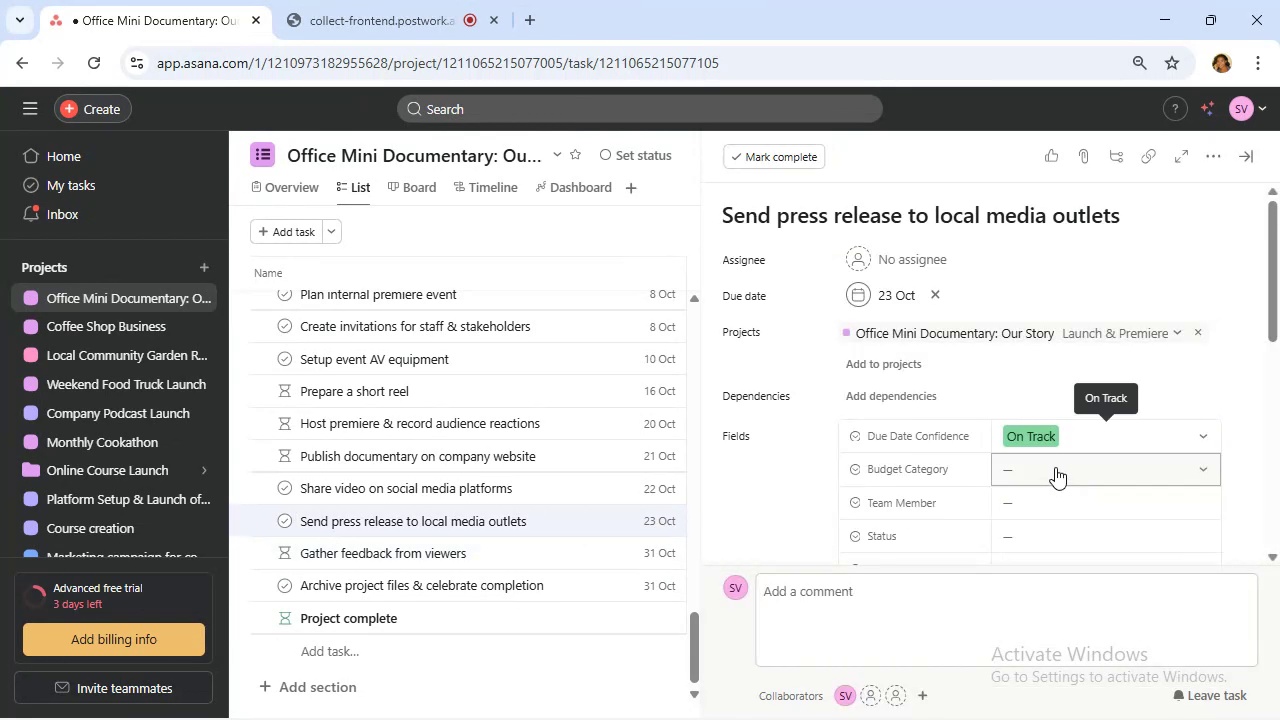 
left_click([1055, 467])
 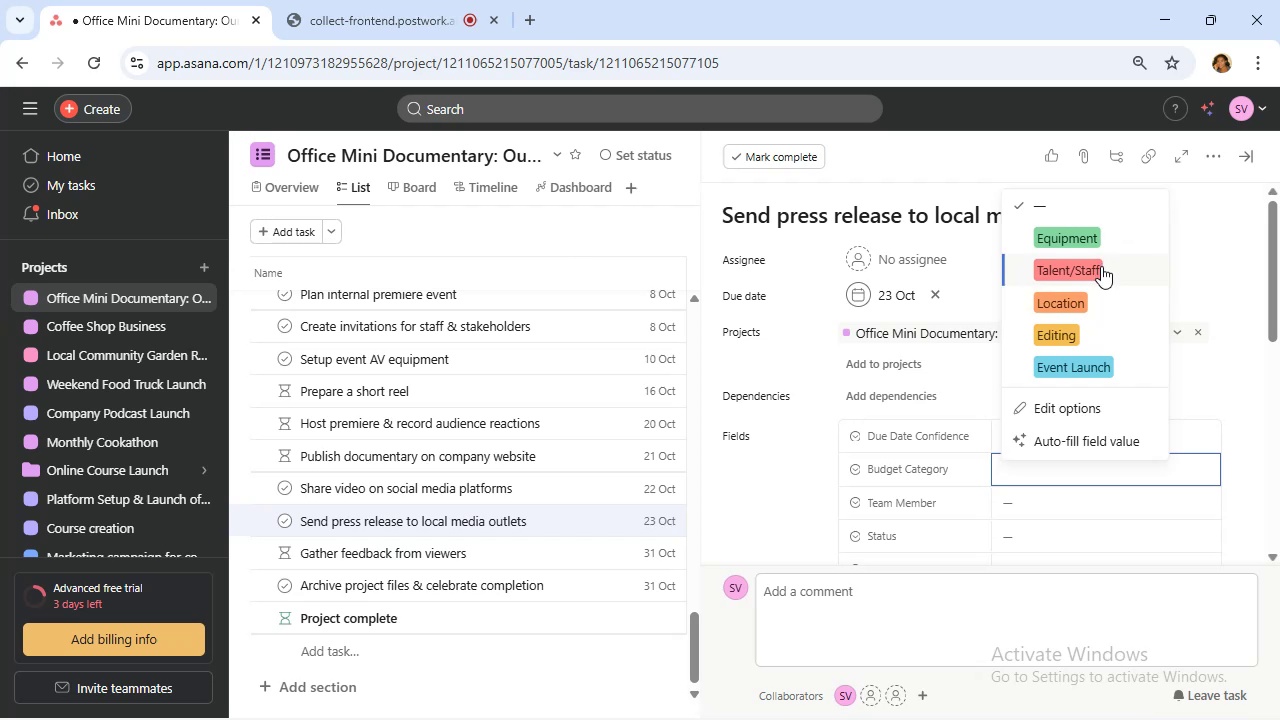 
wait(6.42)
 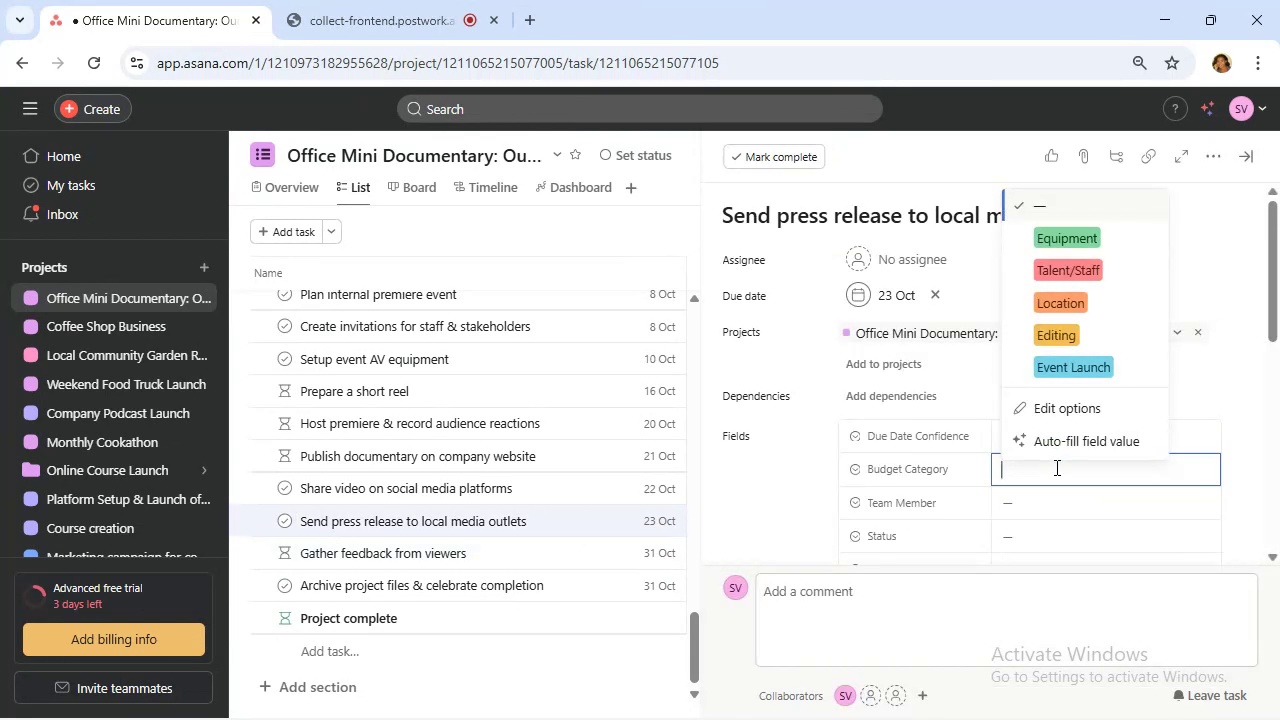 
left_click([1058, 500])
 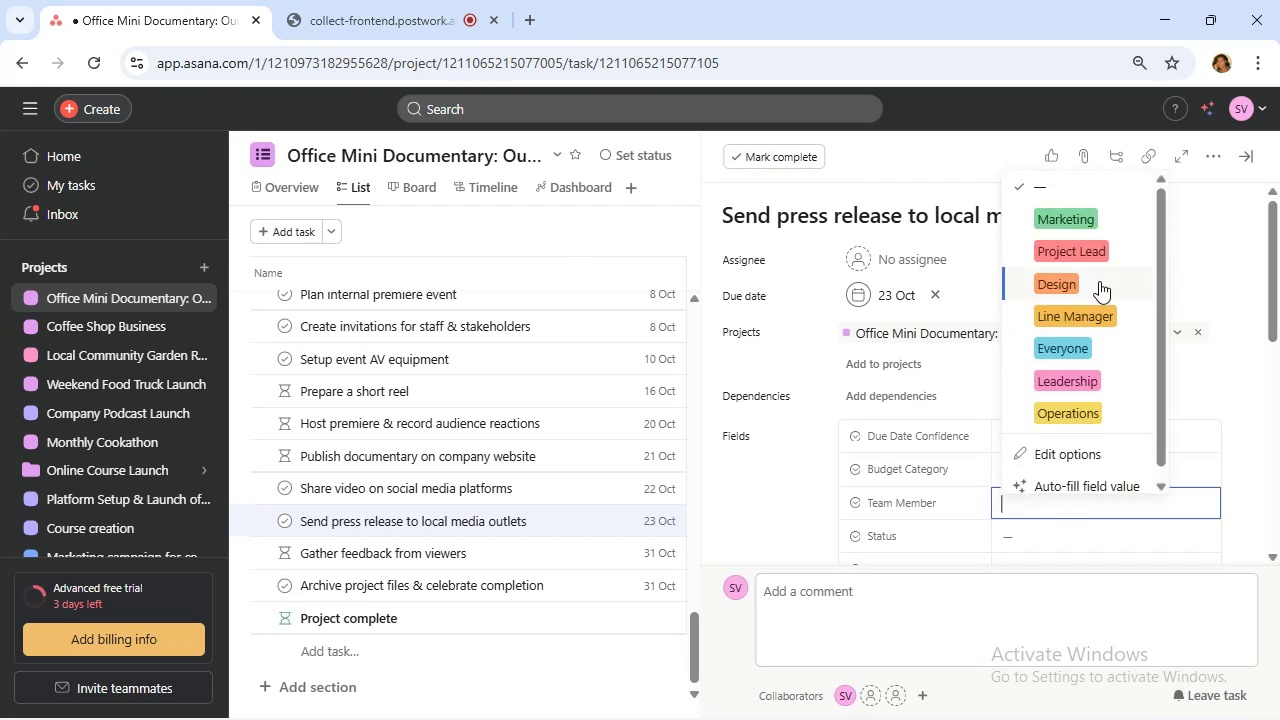 
left_click([1097, 219])
 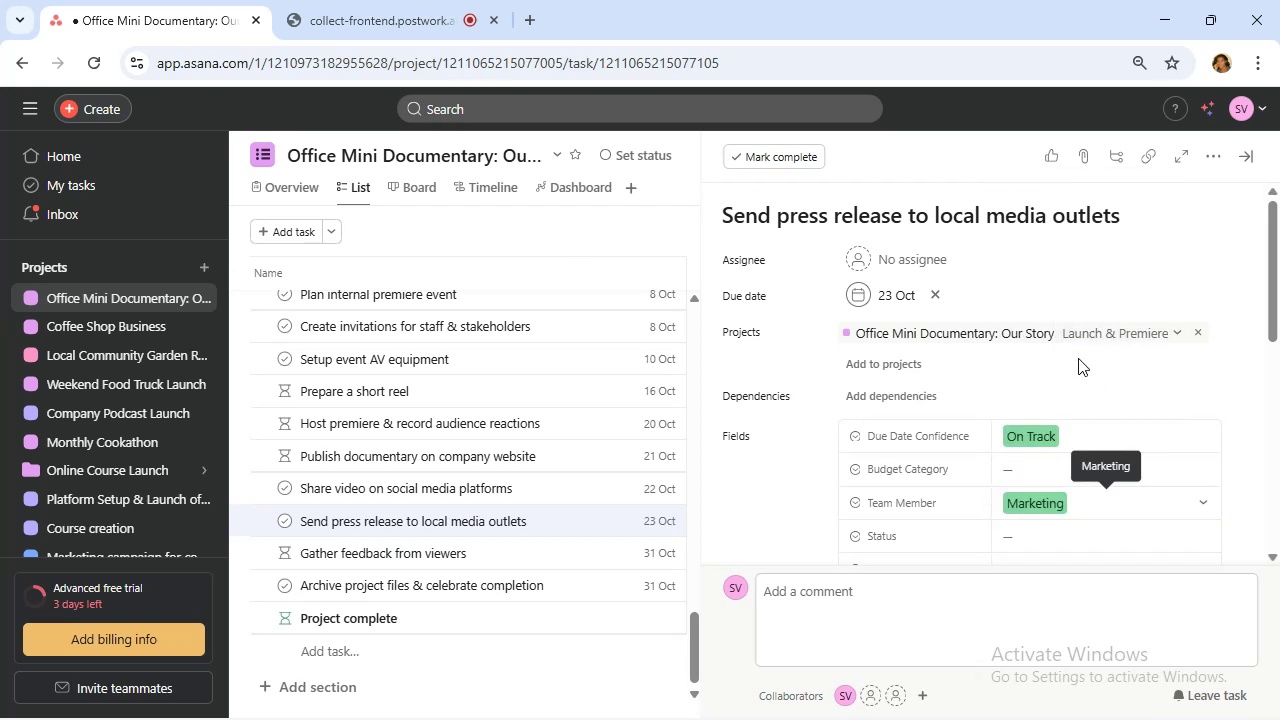 
scroll: coordinate [1078, 358], scroll_direction: down, amount: 2.0
 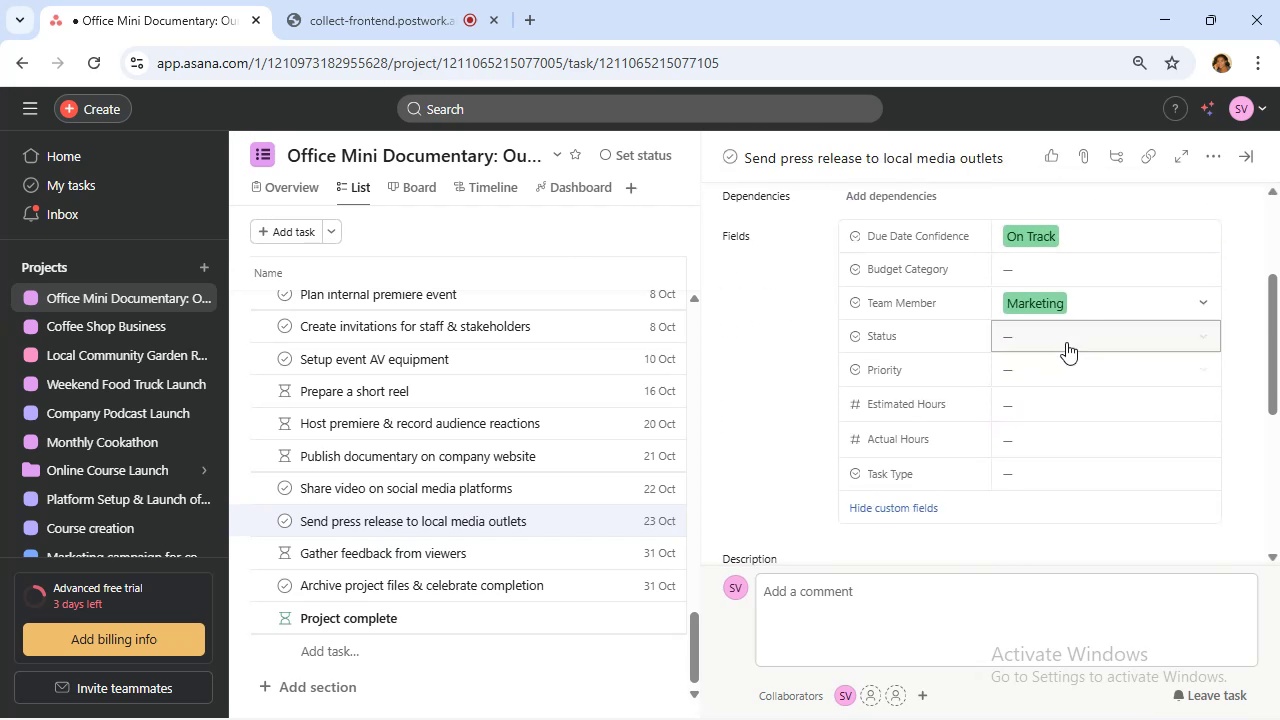 
left_click([1065, 339])
 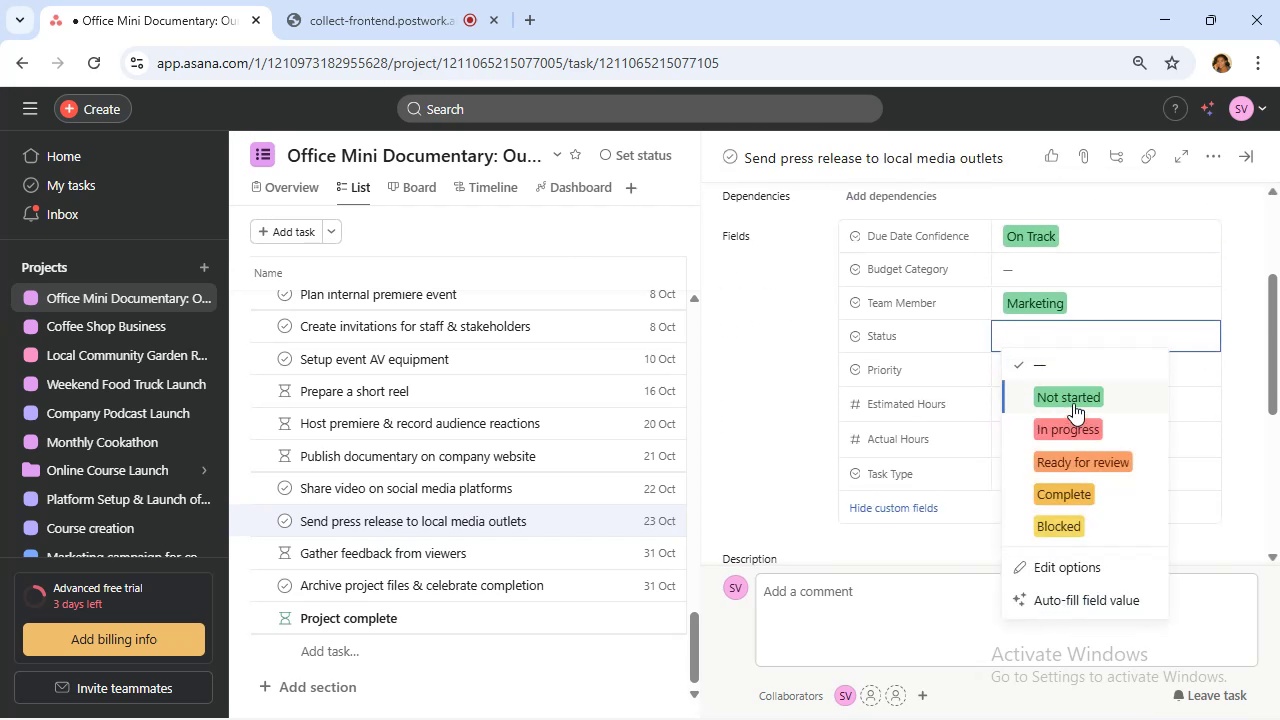 
left_click([1074, 392])
 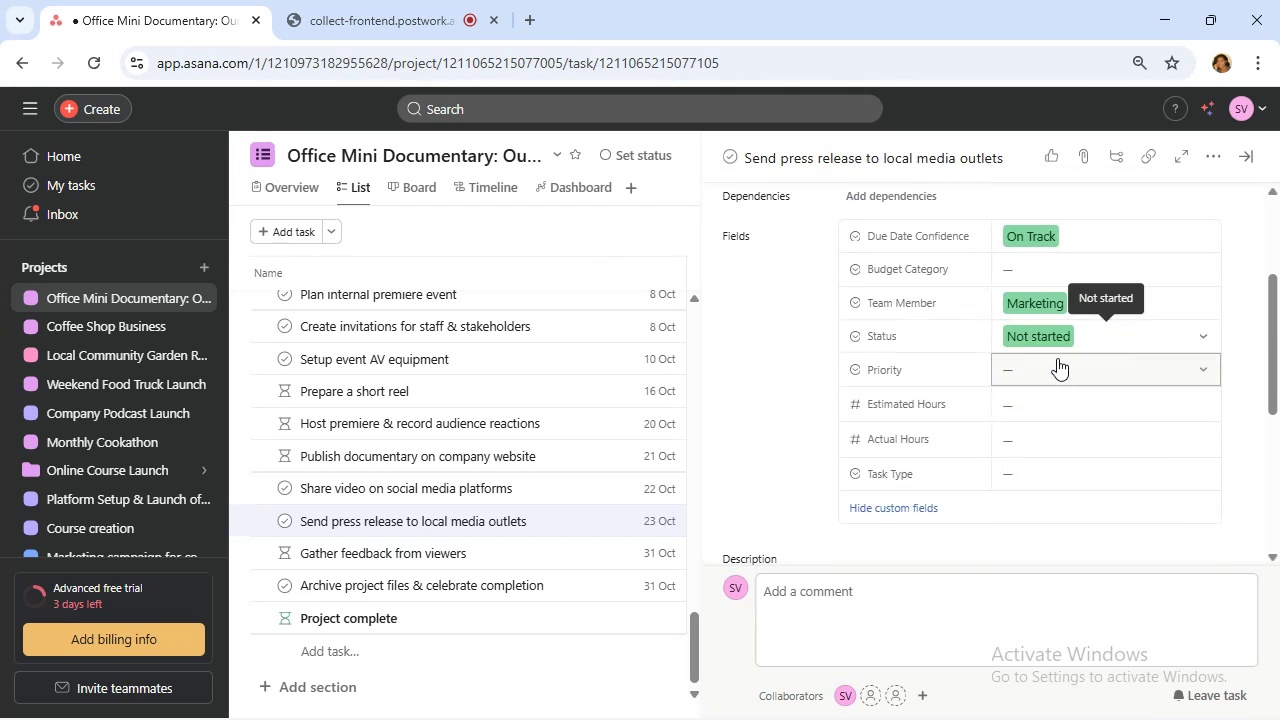 
left_click([1057, 358])
 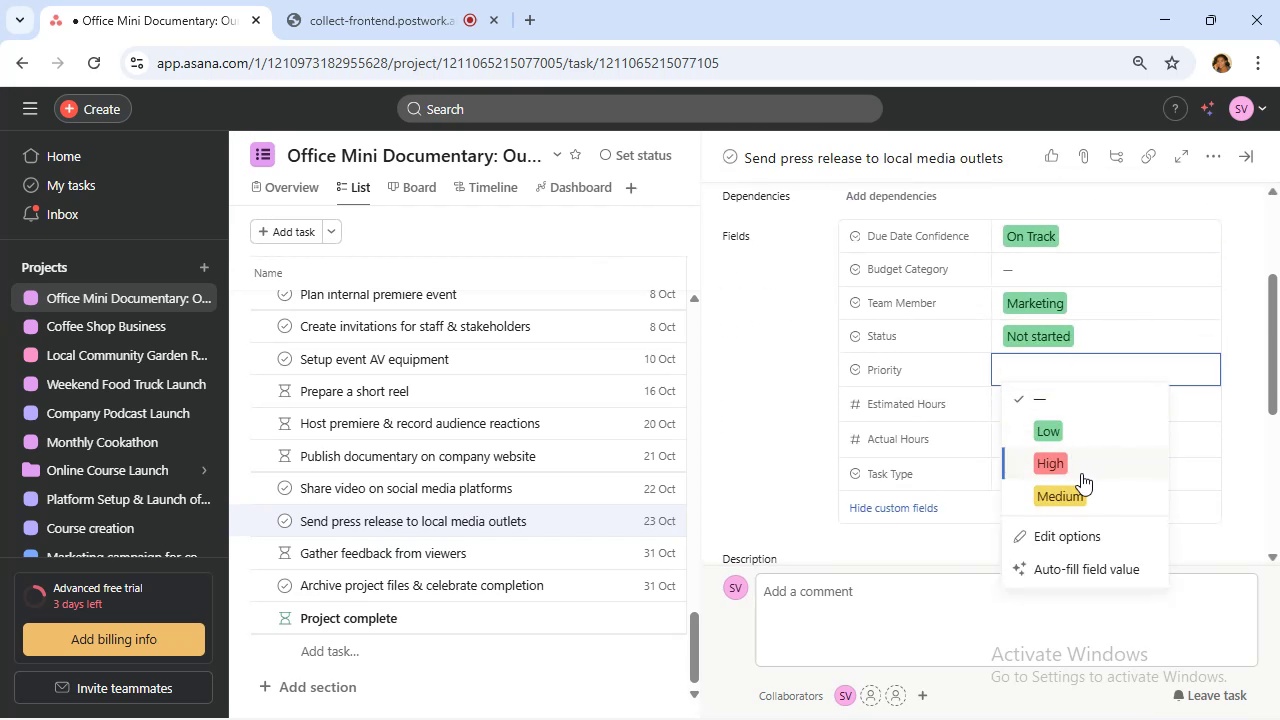 
left_click([1087, 484])
 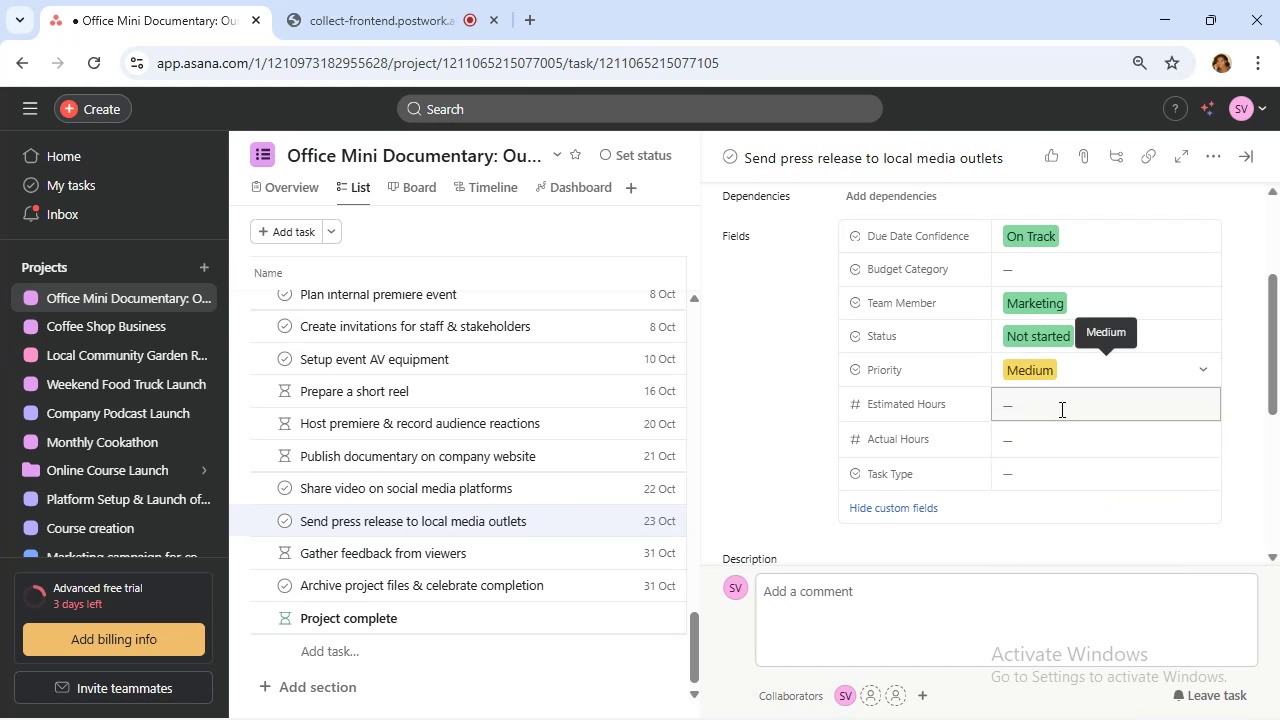 
left_click([1060, 409])
 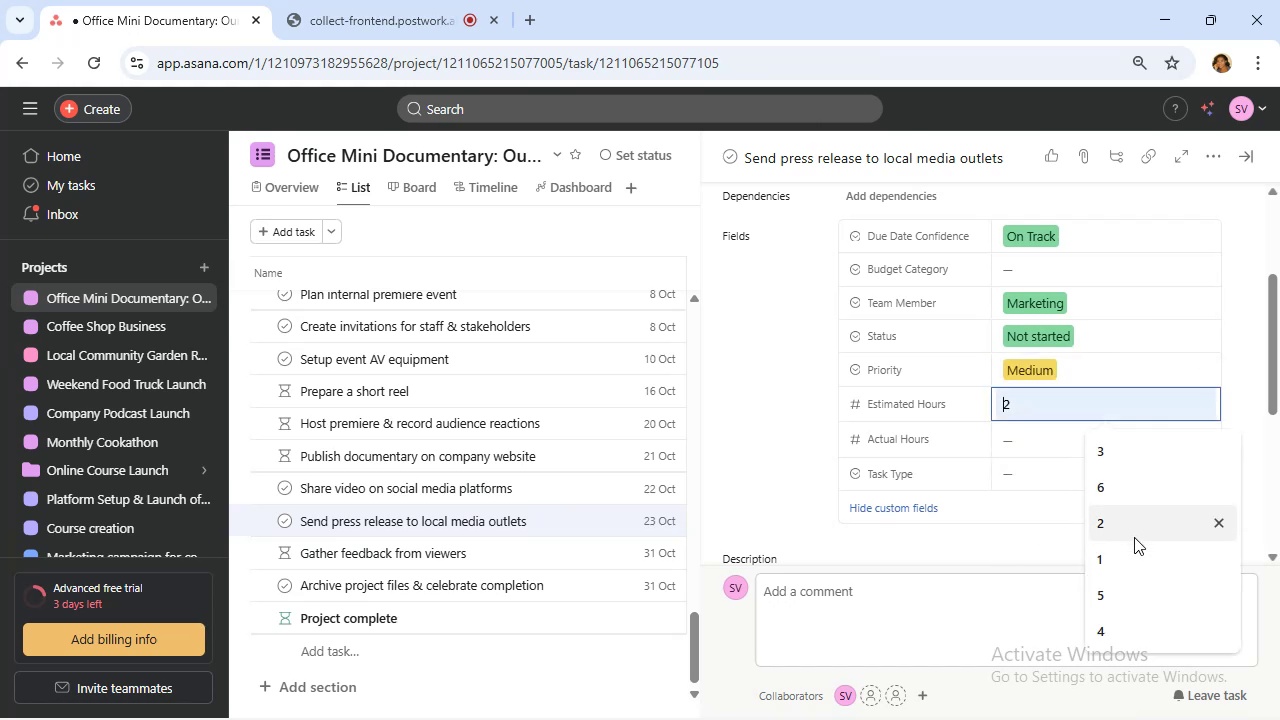 
left_click([1140, 550])
 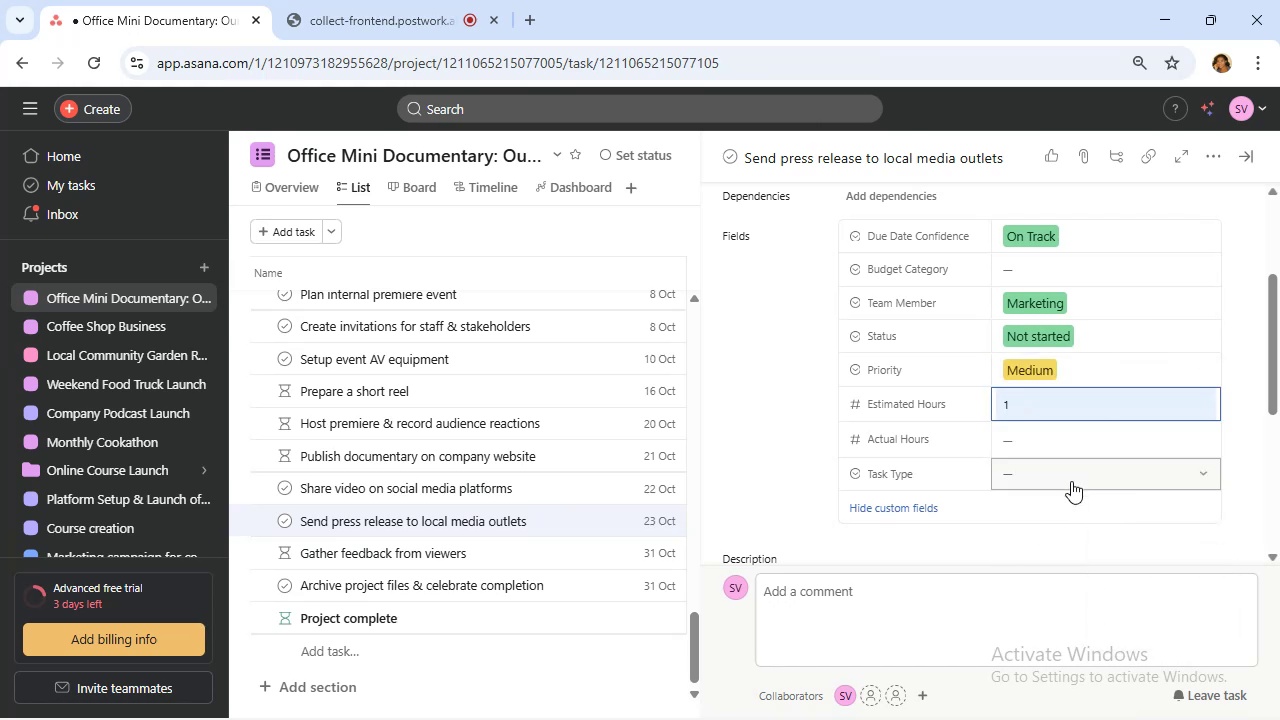 
left_click([1072, 481])
 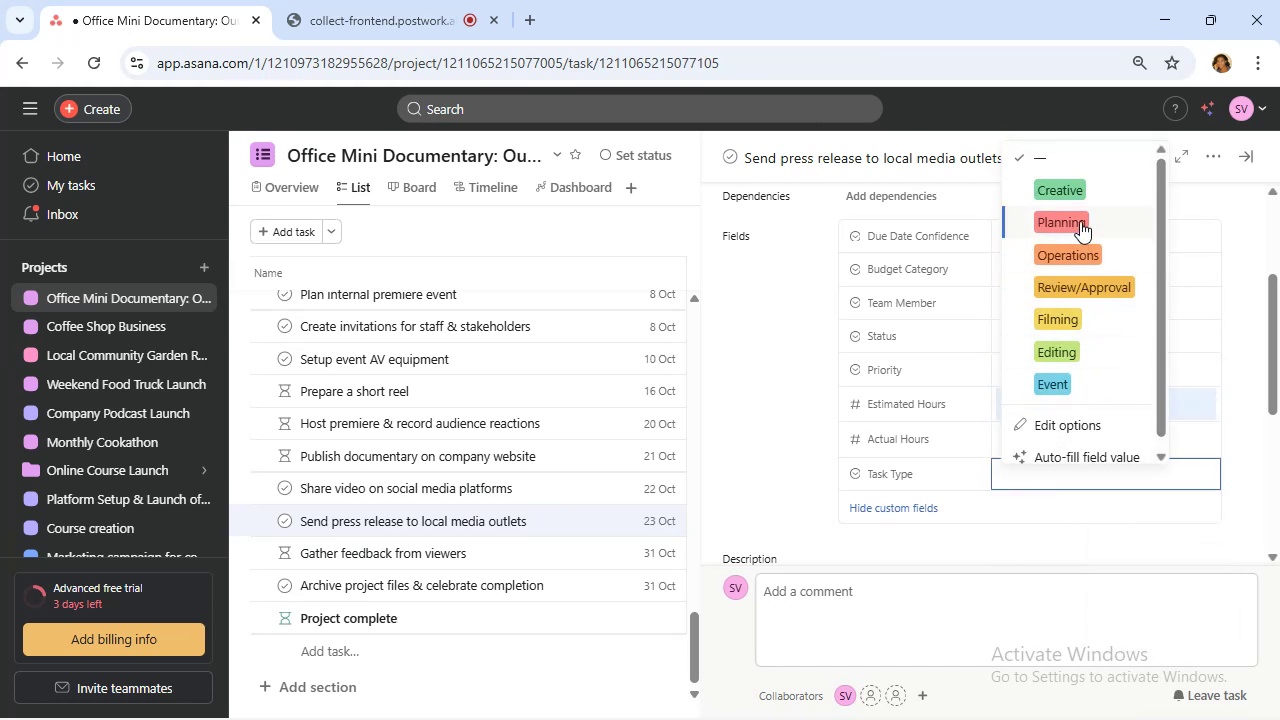 
left_click([1080, 221])
 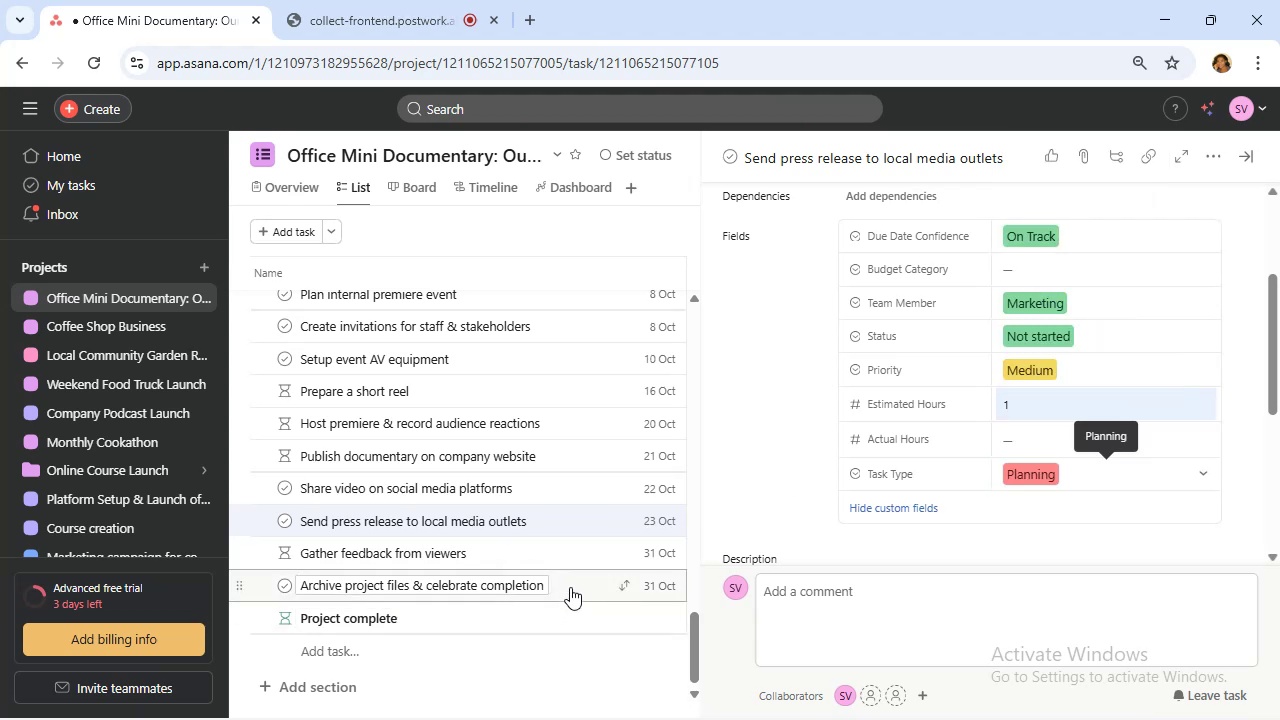 
mouse_move([575, 539])
 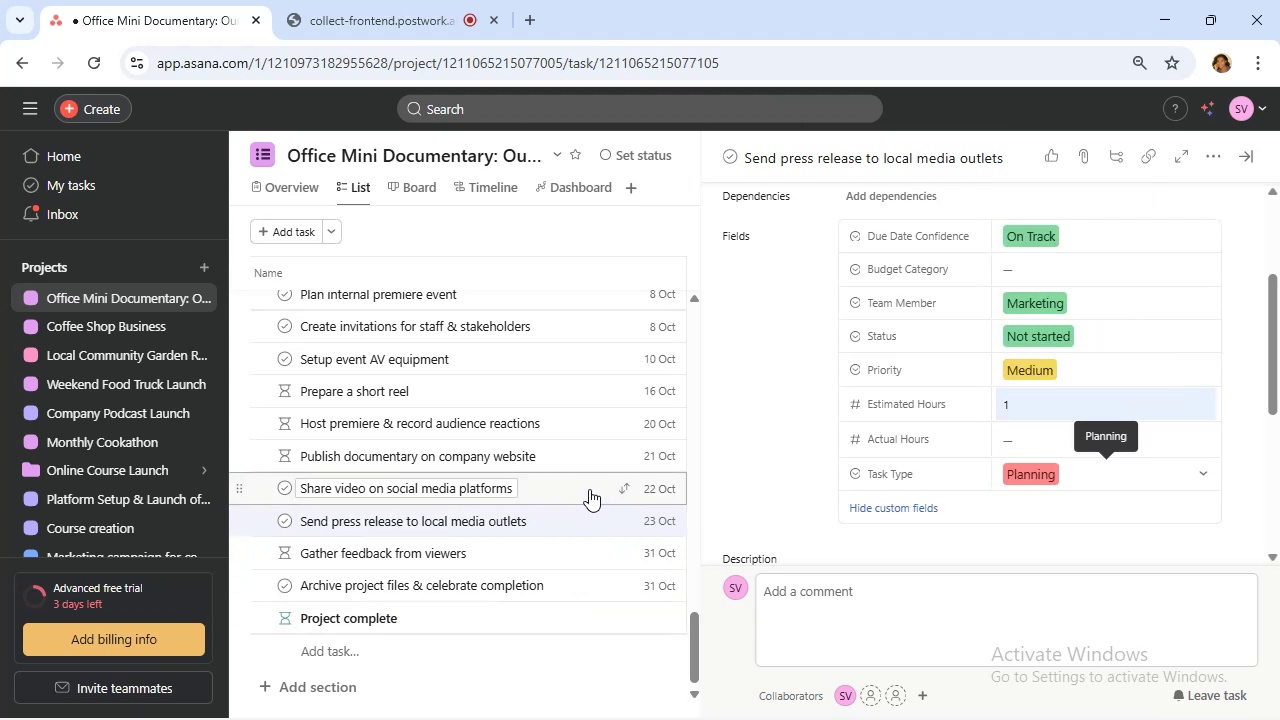 
left_click([589, 489])
 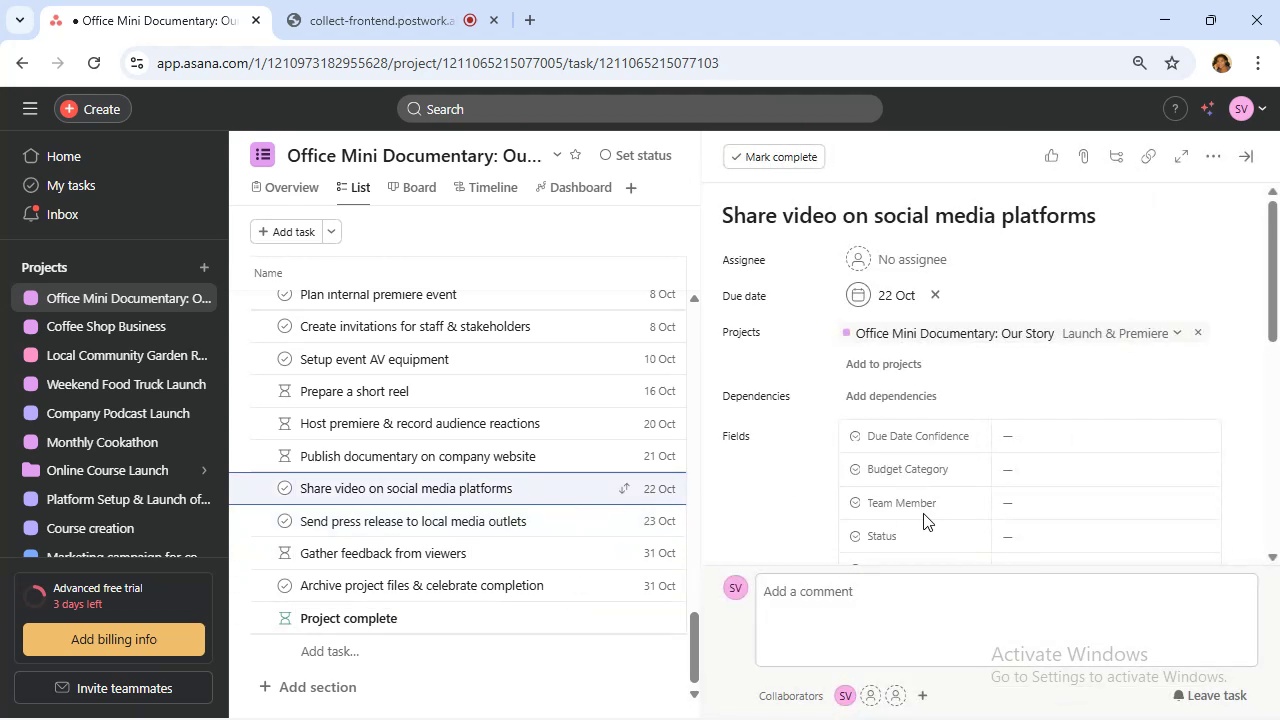 
left_click([1023, 437])
 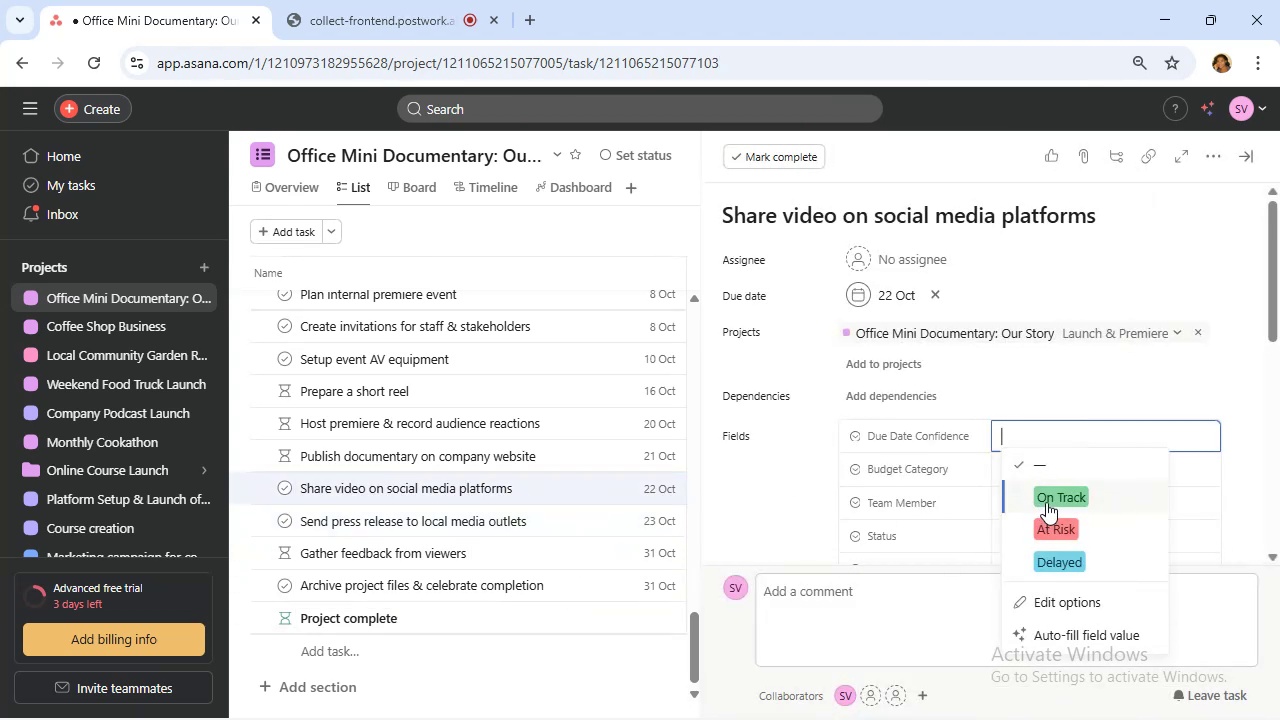 
left_click([1046, 502])
 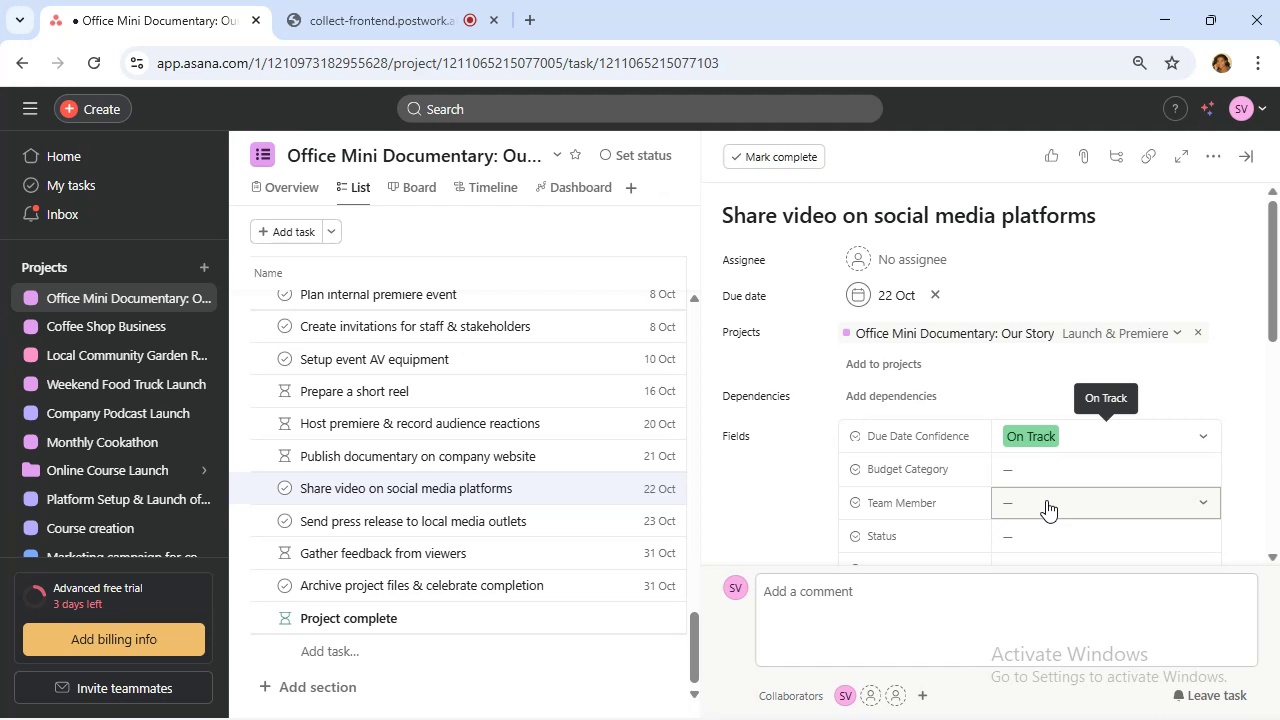 
wait(6.47)
 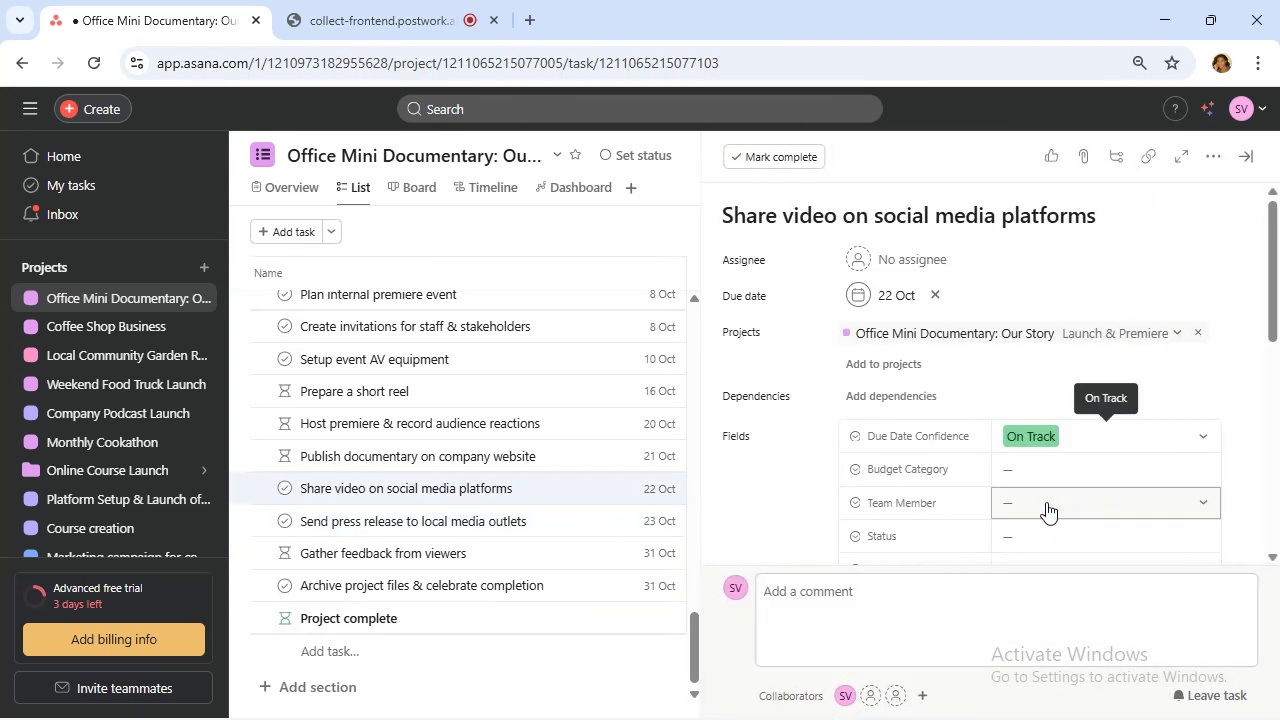 
scroll: coordinate [1027, 484], scroll_direction: down, amount: 1.0
 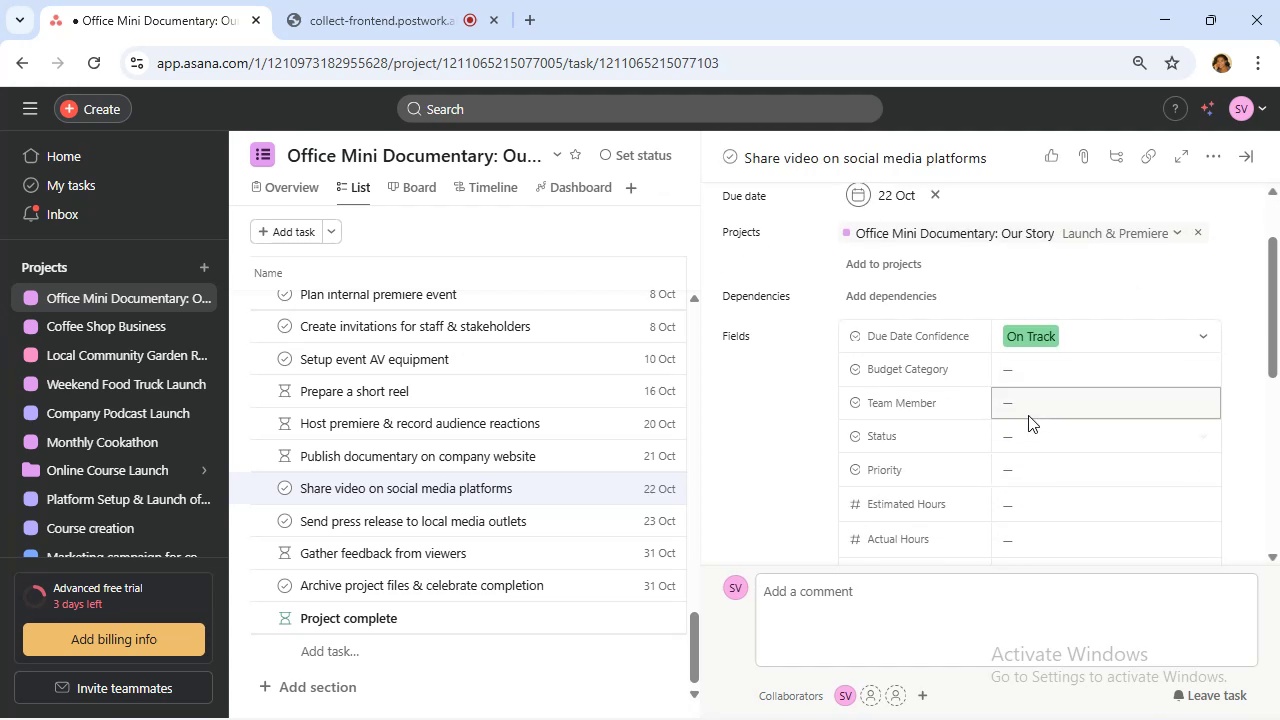 
left_click([1027, 410])
 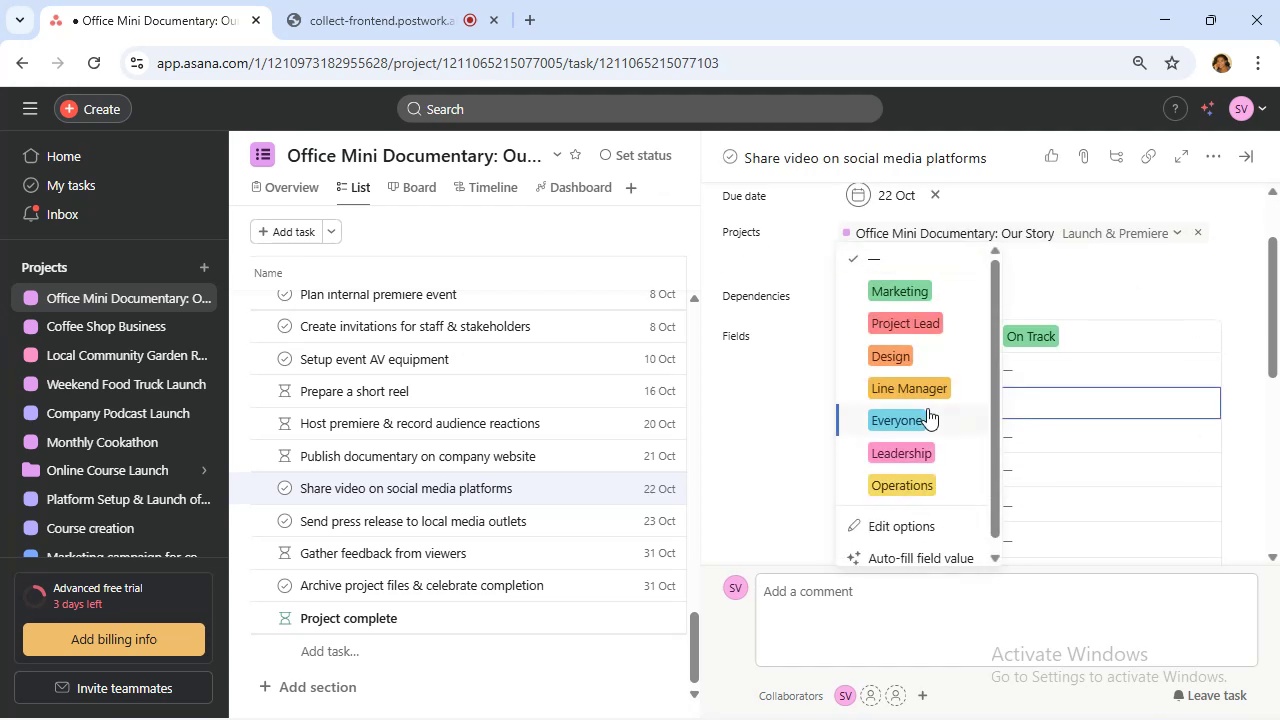 
left_click([926, 409])
 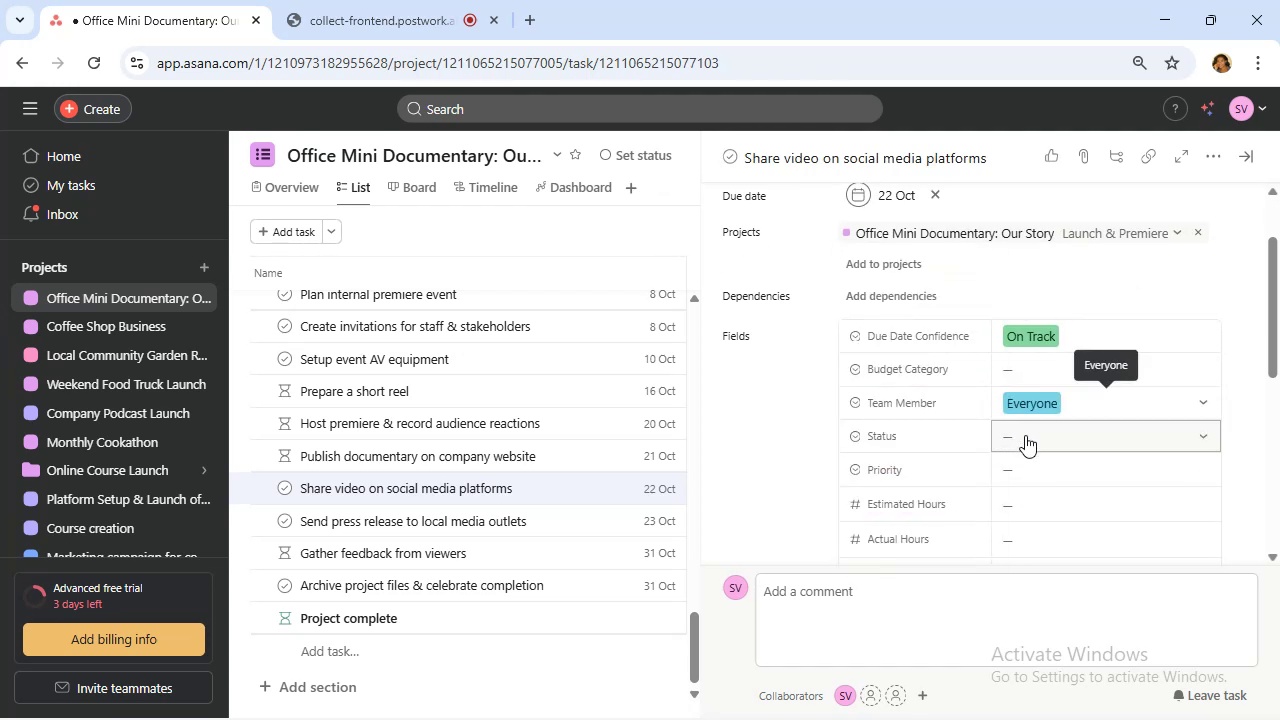 
left_click([1030, 438])
 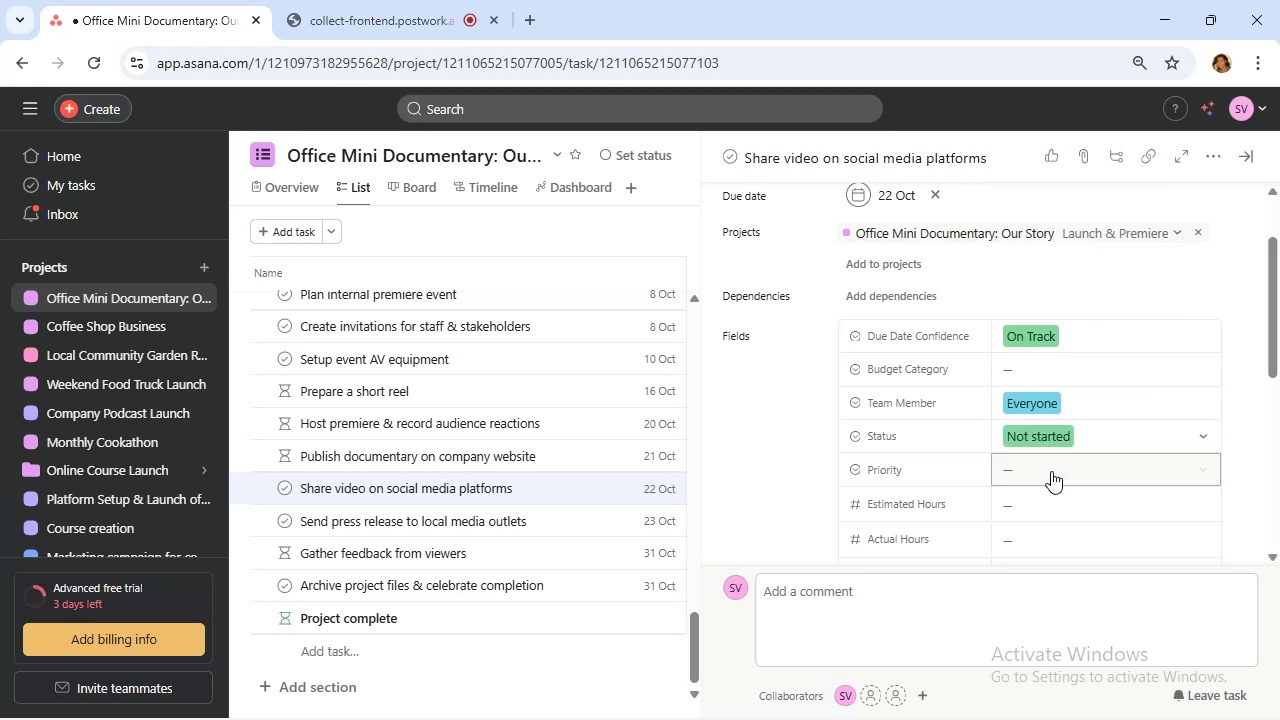 
left_click([1056, 472])
 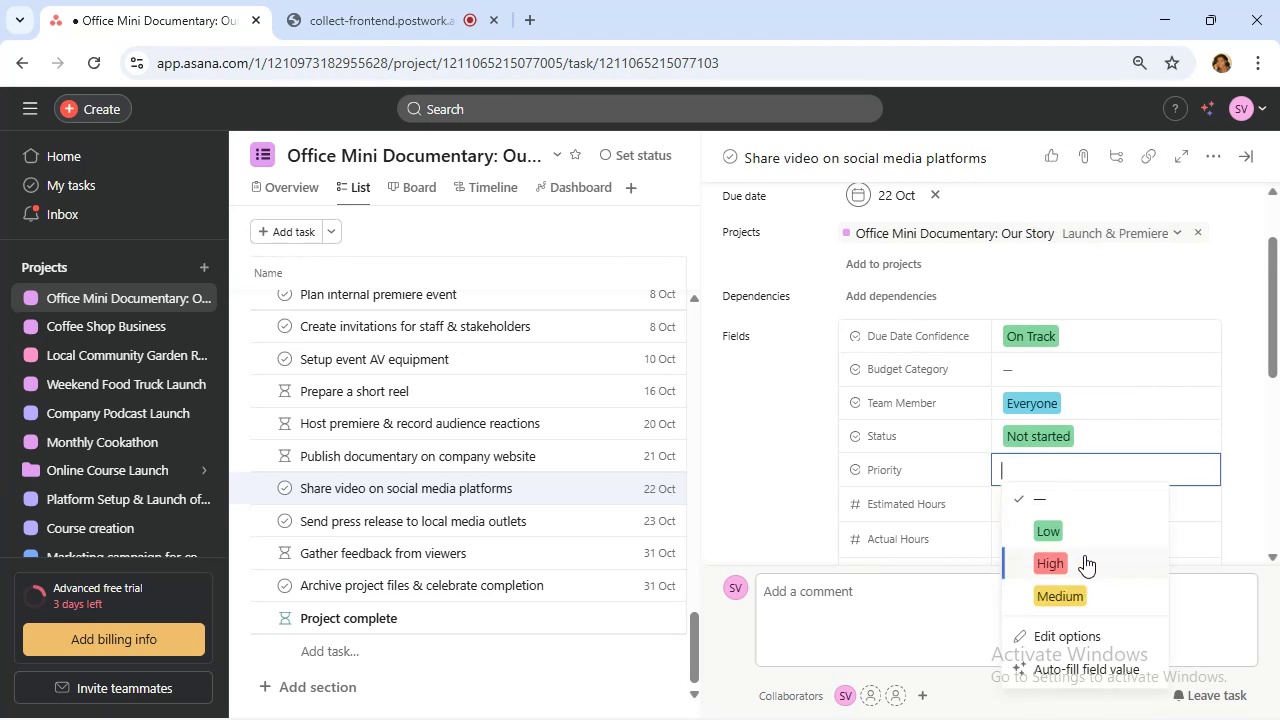 
left_click([1082, 532])
 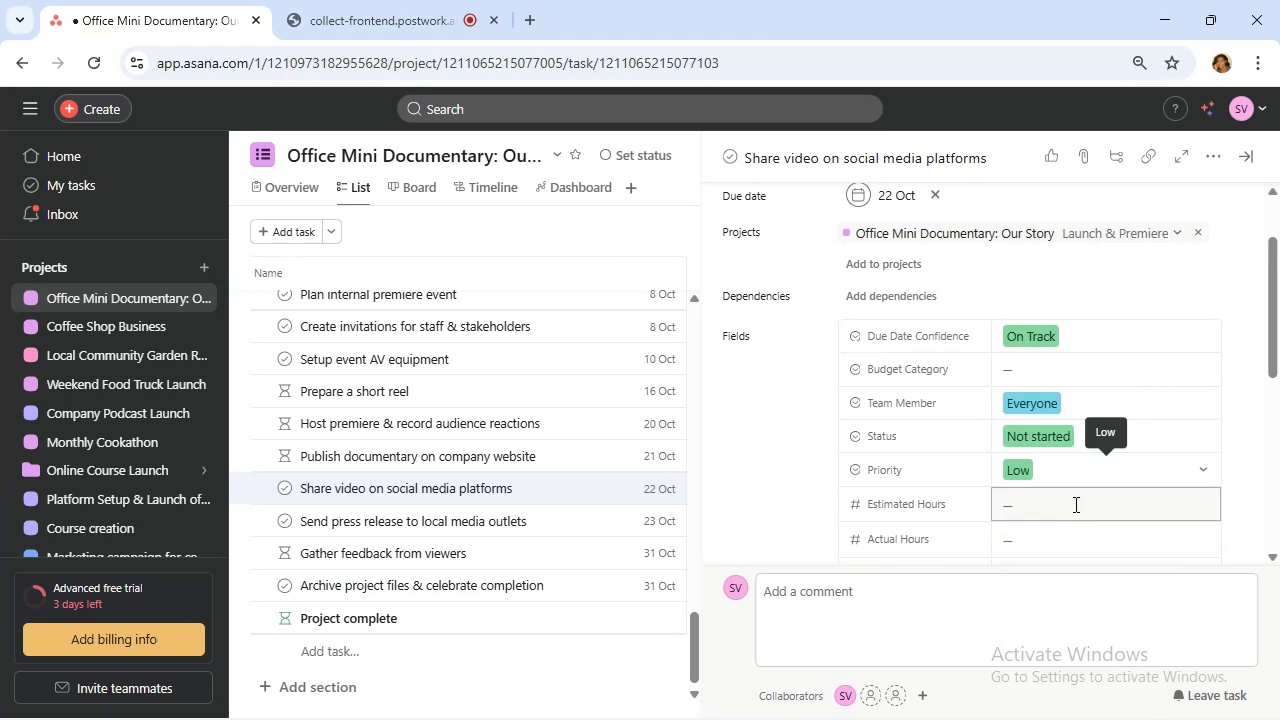 
scroll: coordinate [1074, 504], scroll_direction: down, amount: 1.0
 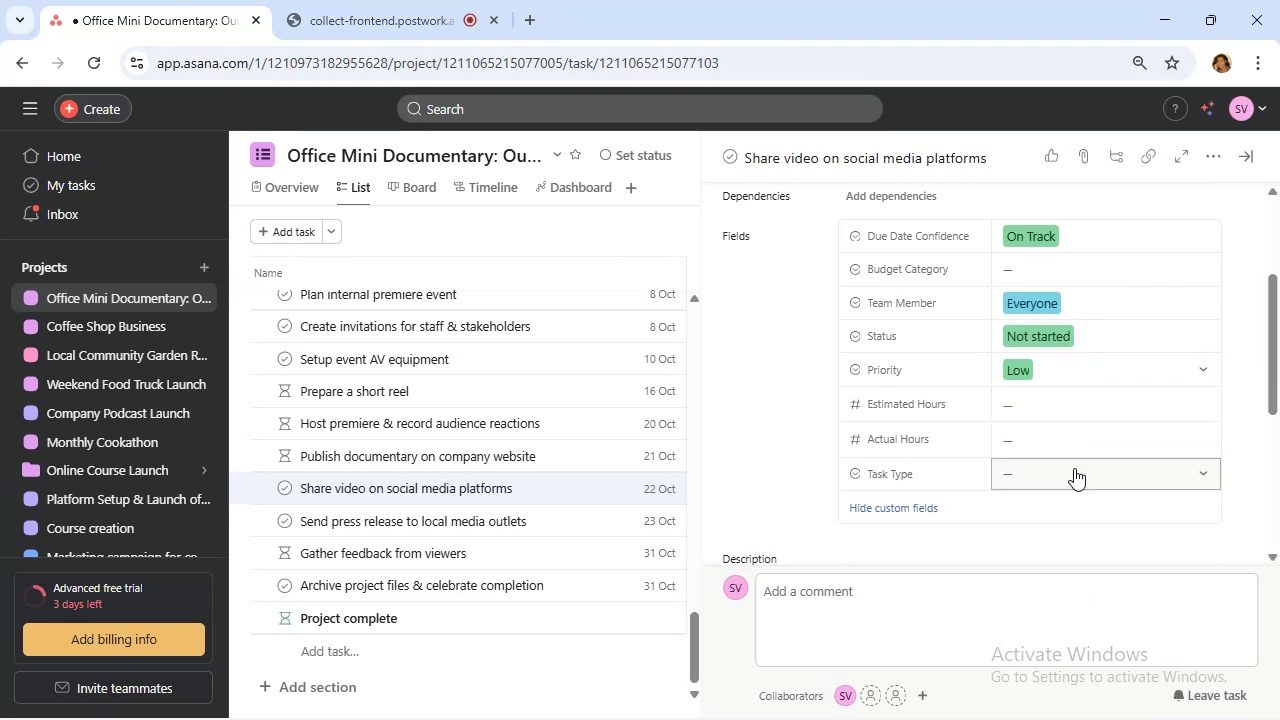 
left_click([1074, 468])
 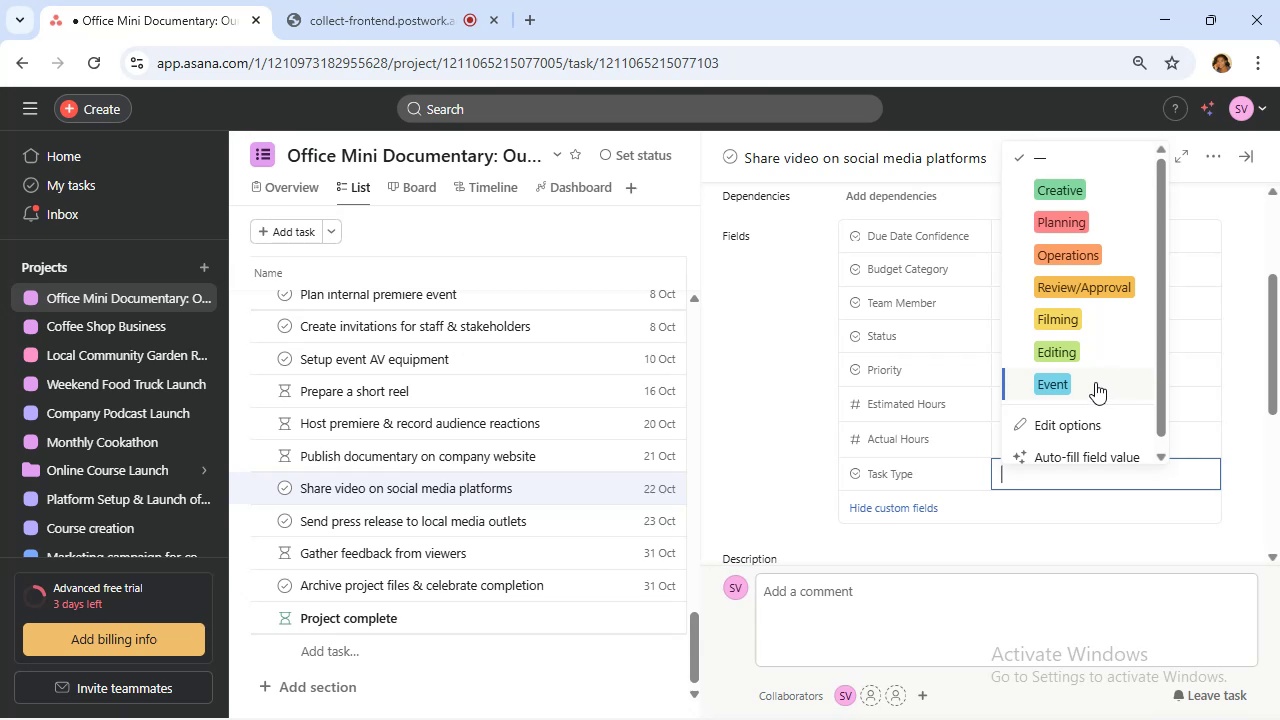 
wait(7.4)
 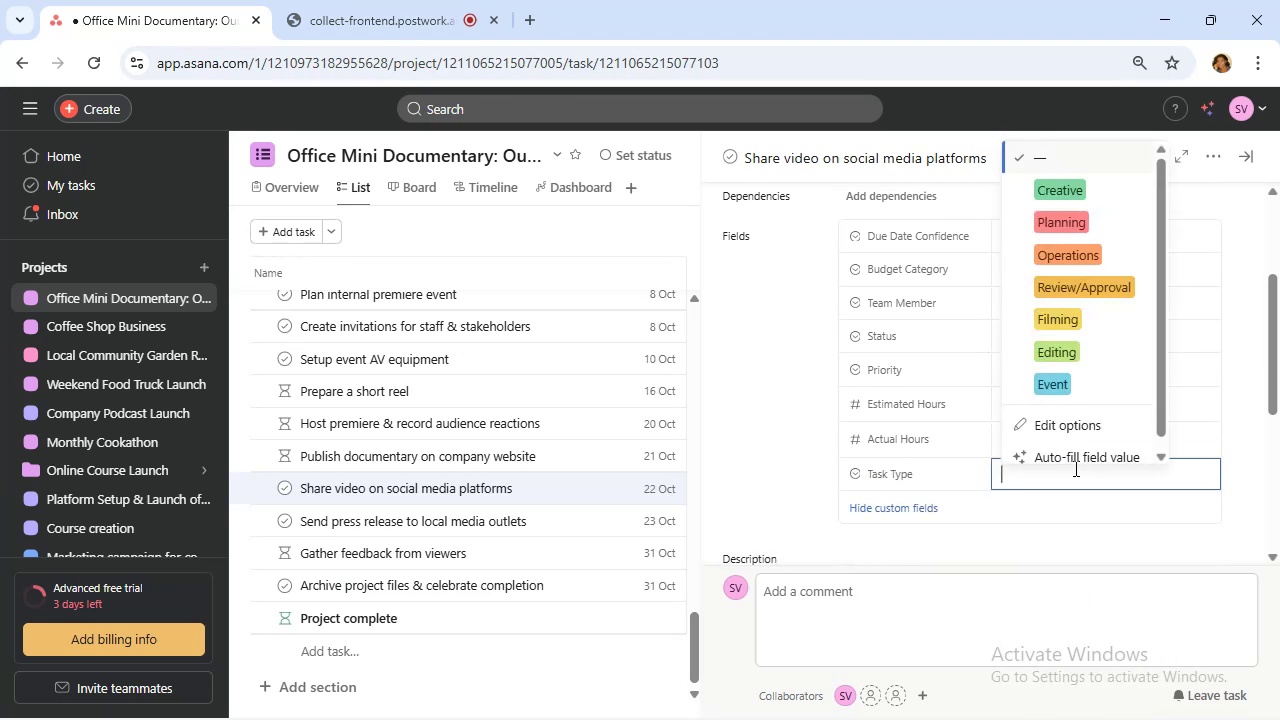 
left_click([1105, 185])
 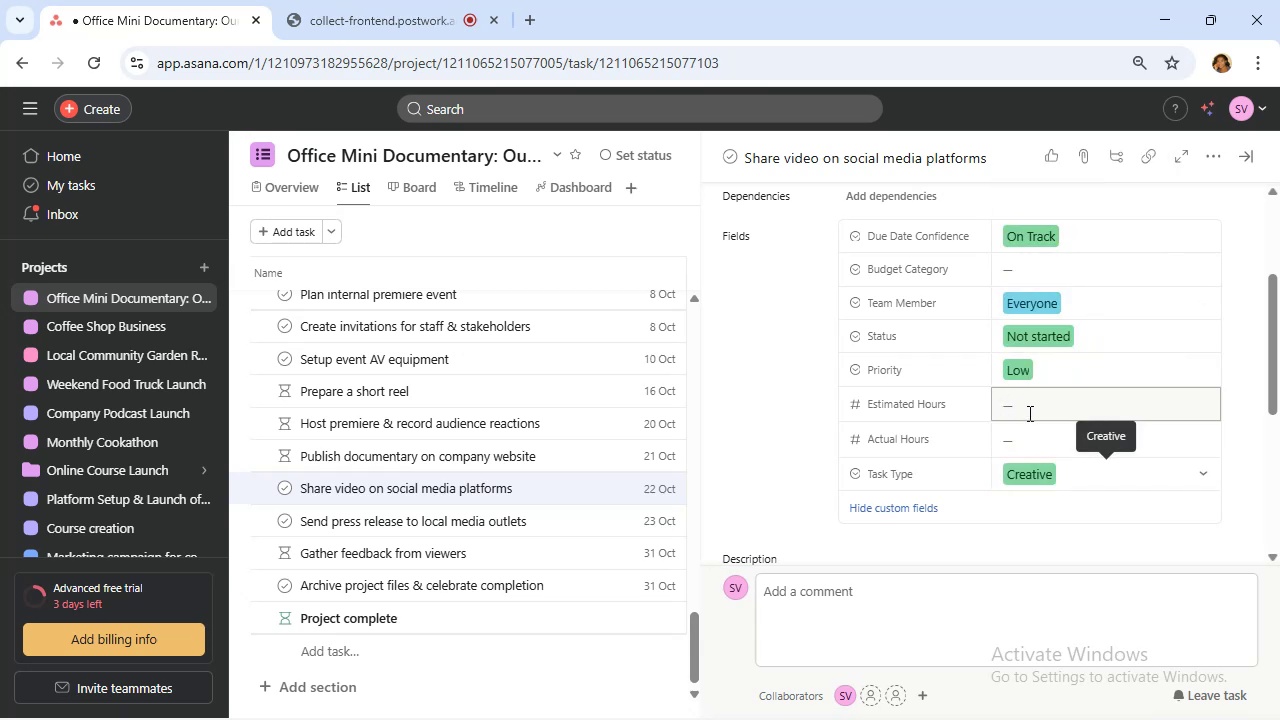 
left_click([1028, 411])
 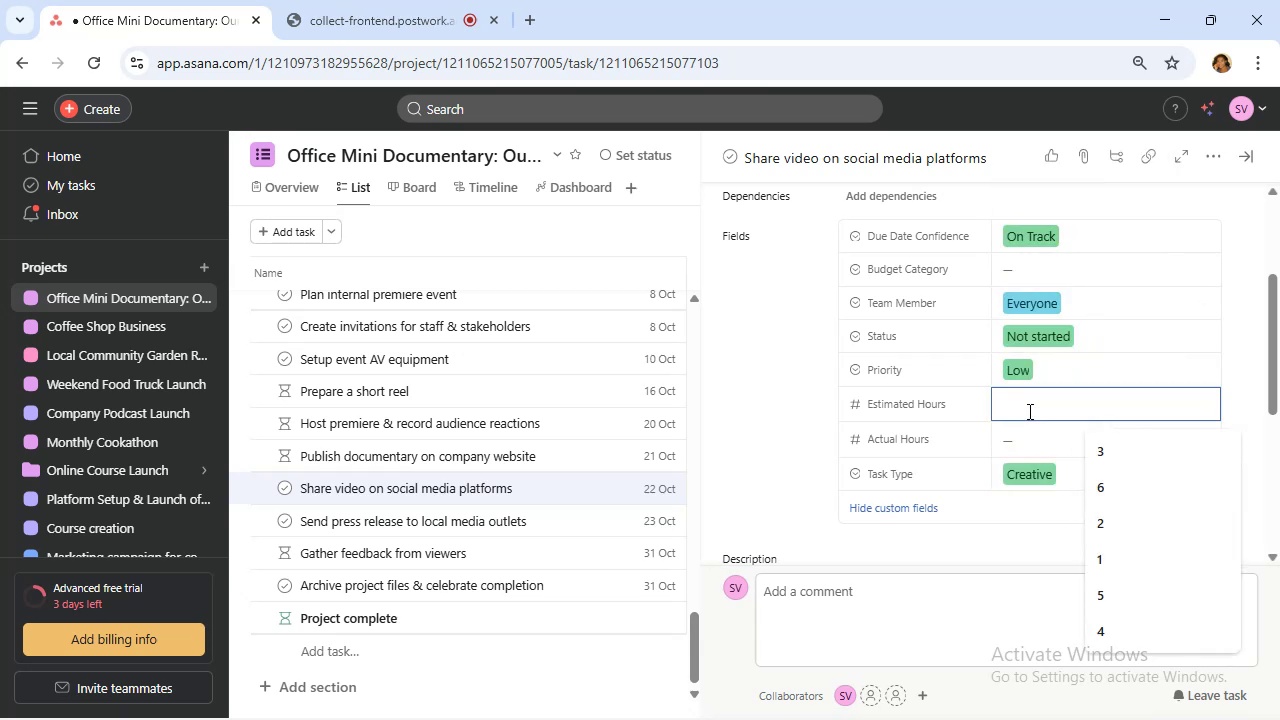 
key(1)
 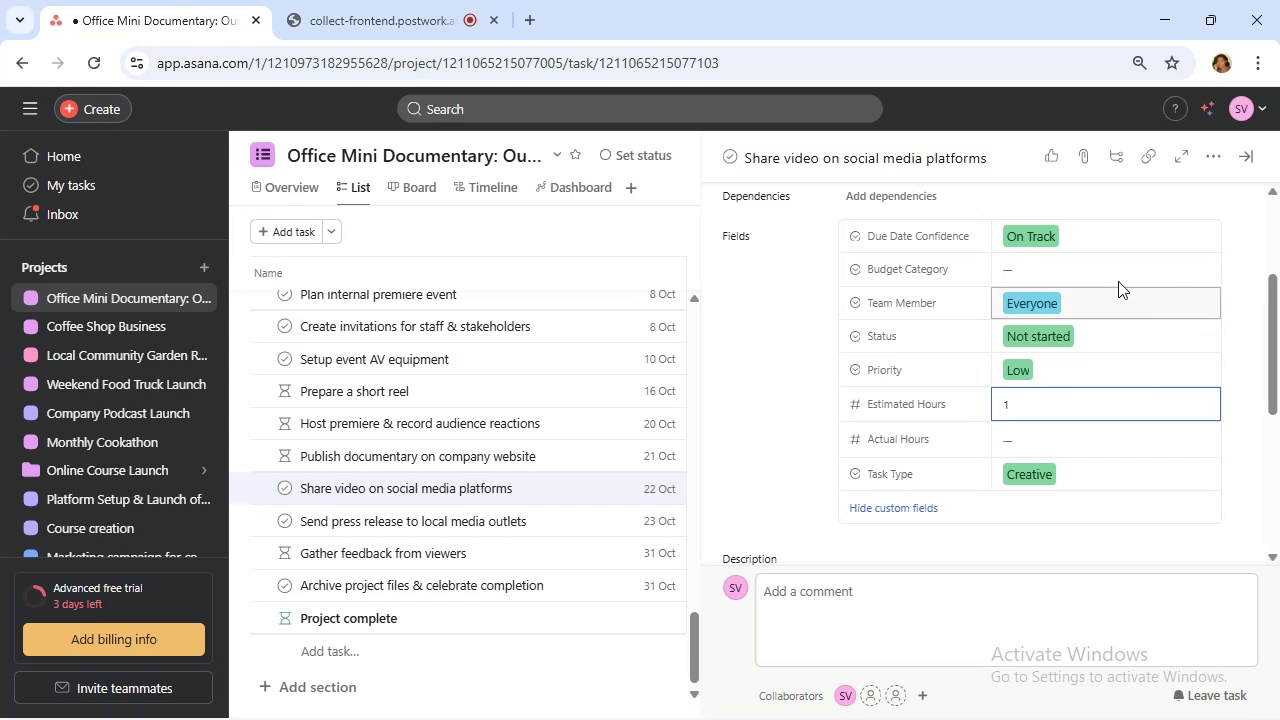 
wait(5.26)
 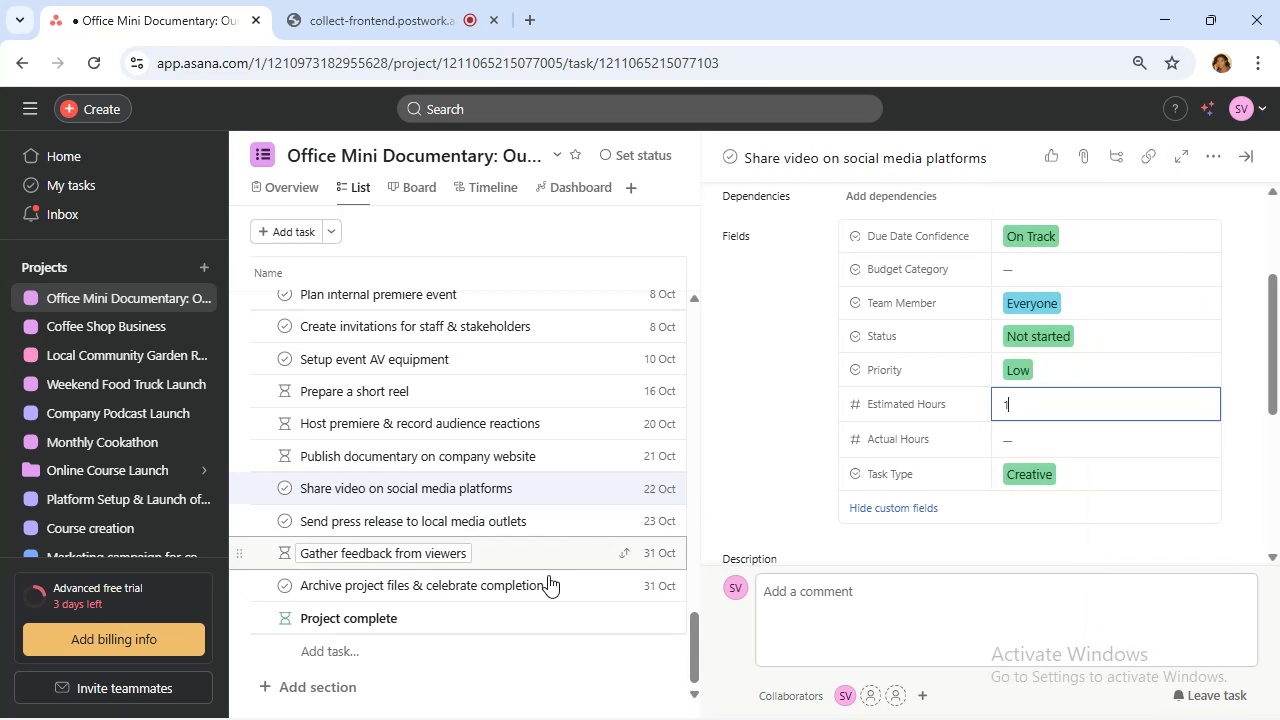 
left_click([1256, 162])
 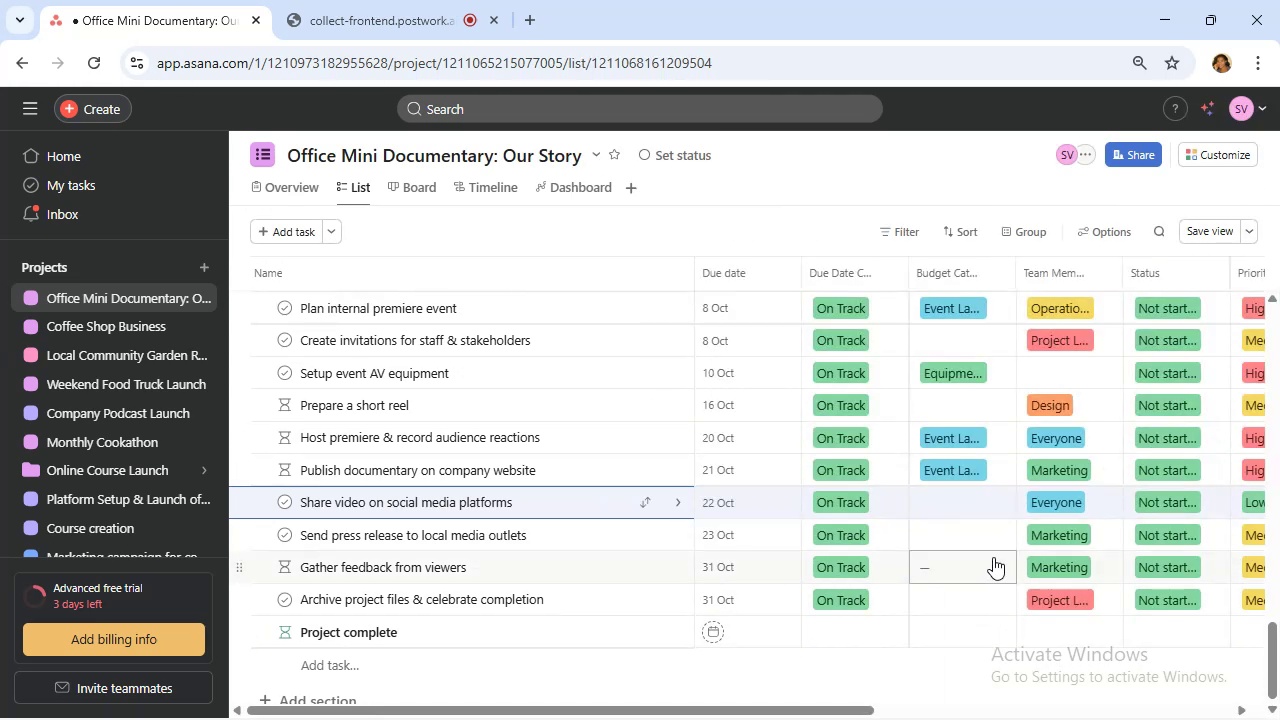 
left_click_drag(start_coordinate=[850, 708], to_coordinate=[1130, 719])
 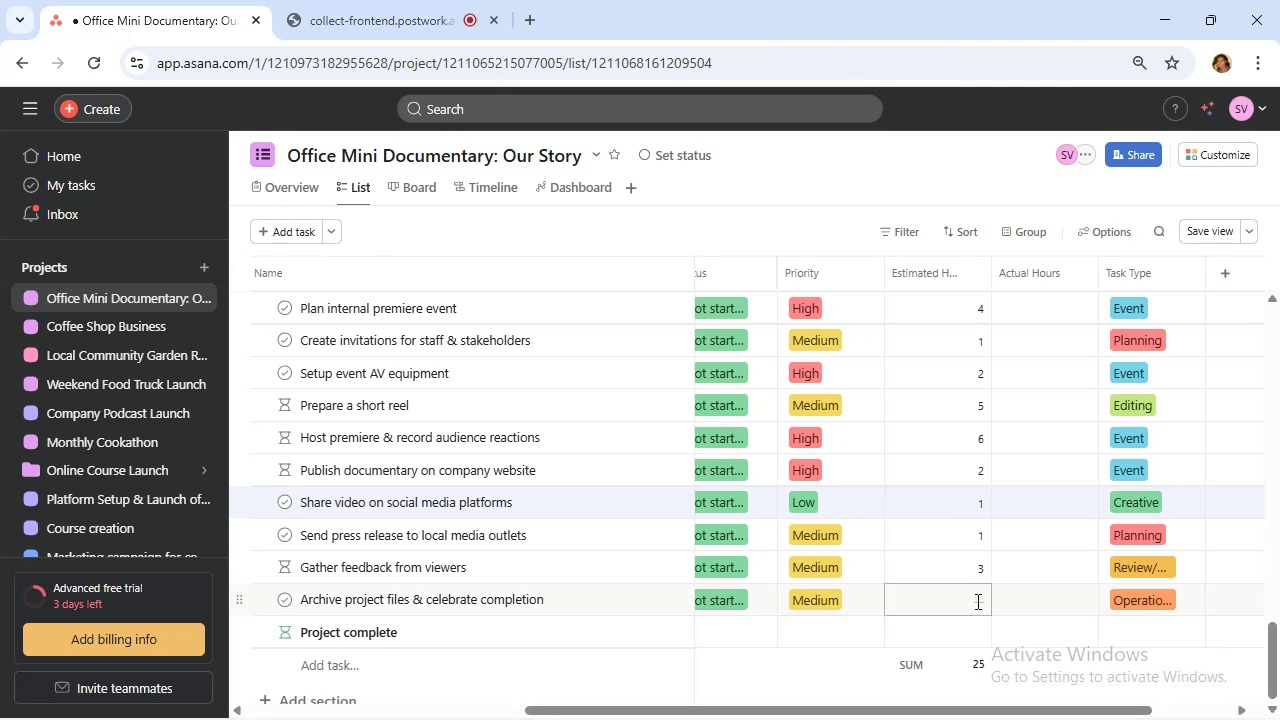 
left_click([976, 601])
 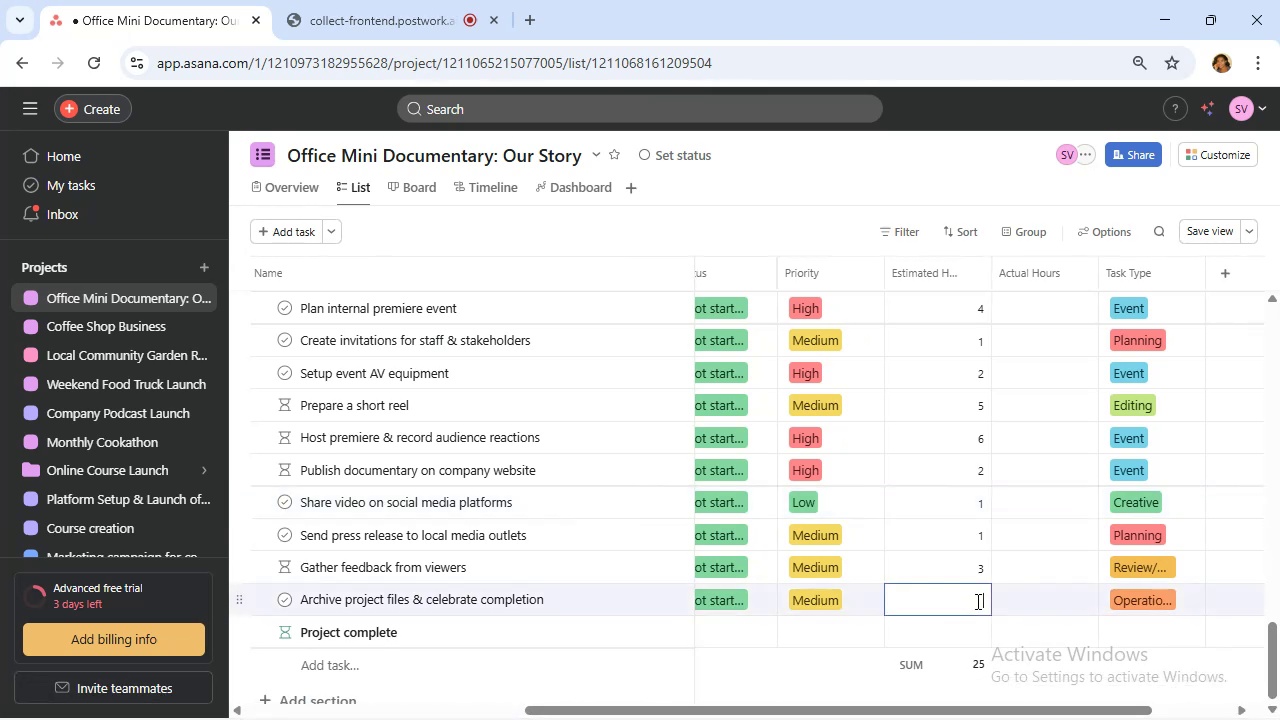 
key(1)
 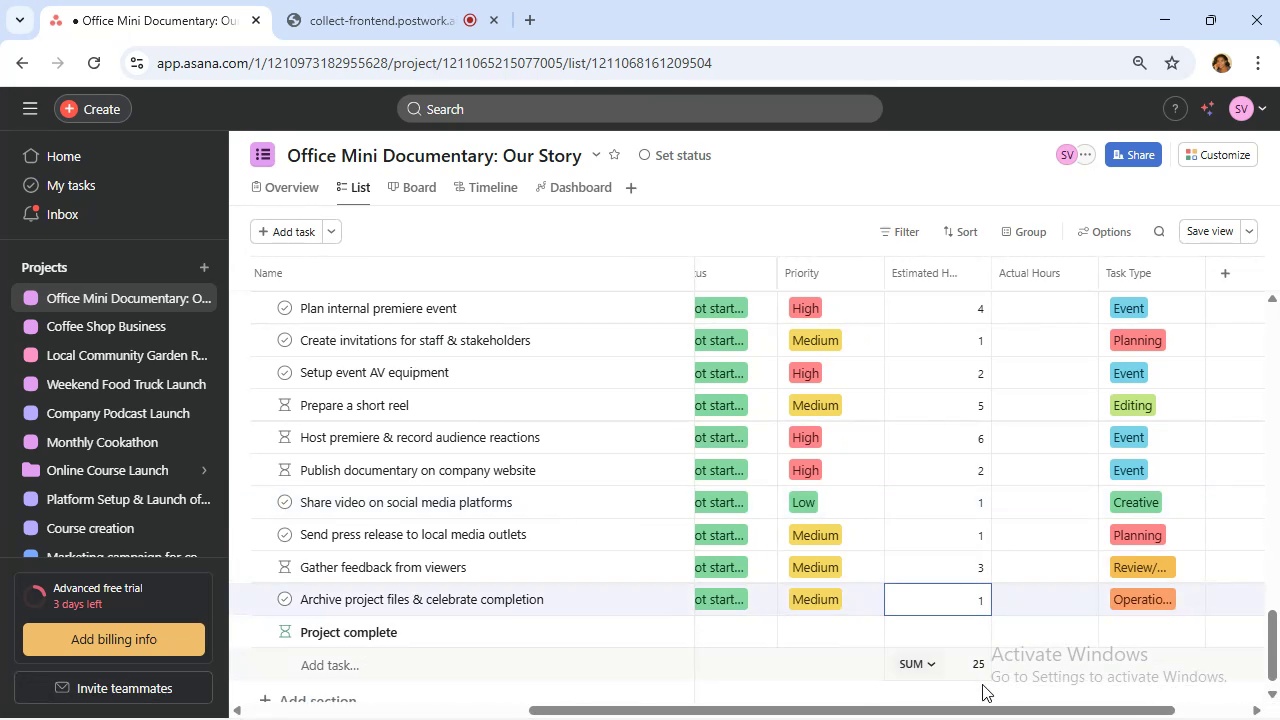 
left_click_drag(start_coordinate=[1002, 707], to_coordinate=[587, 632])
 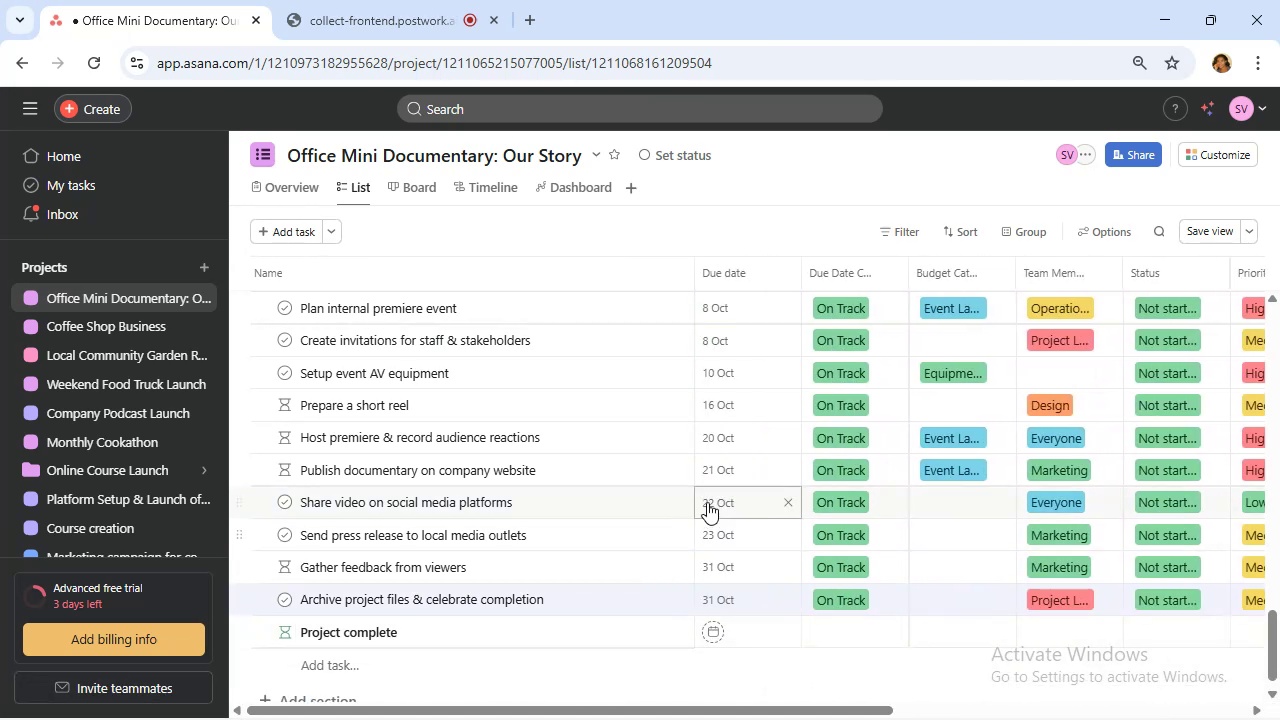 
scroll: coordinate [707, 476], scroll_direction: none, amount: 0.0
 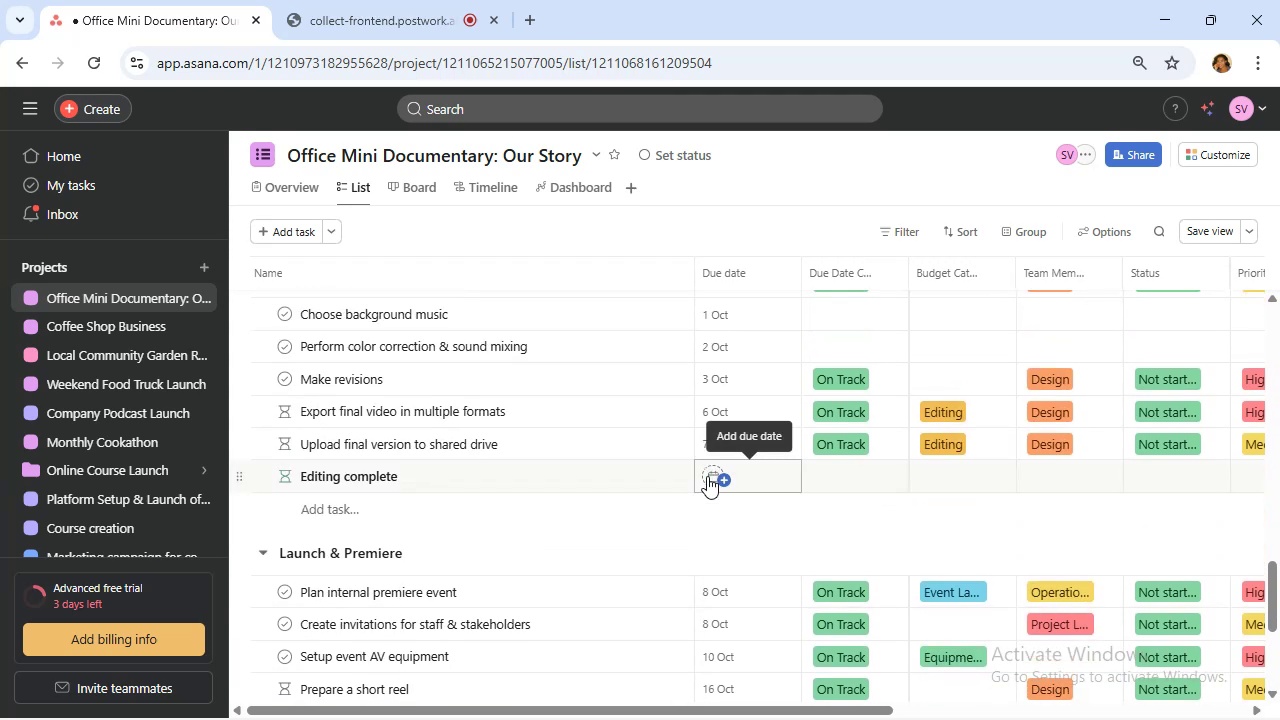 
scroll: coordinate [707, 476], scroll_direction: up, amount: 2.0
 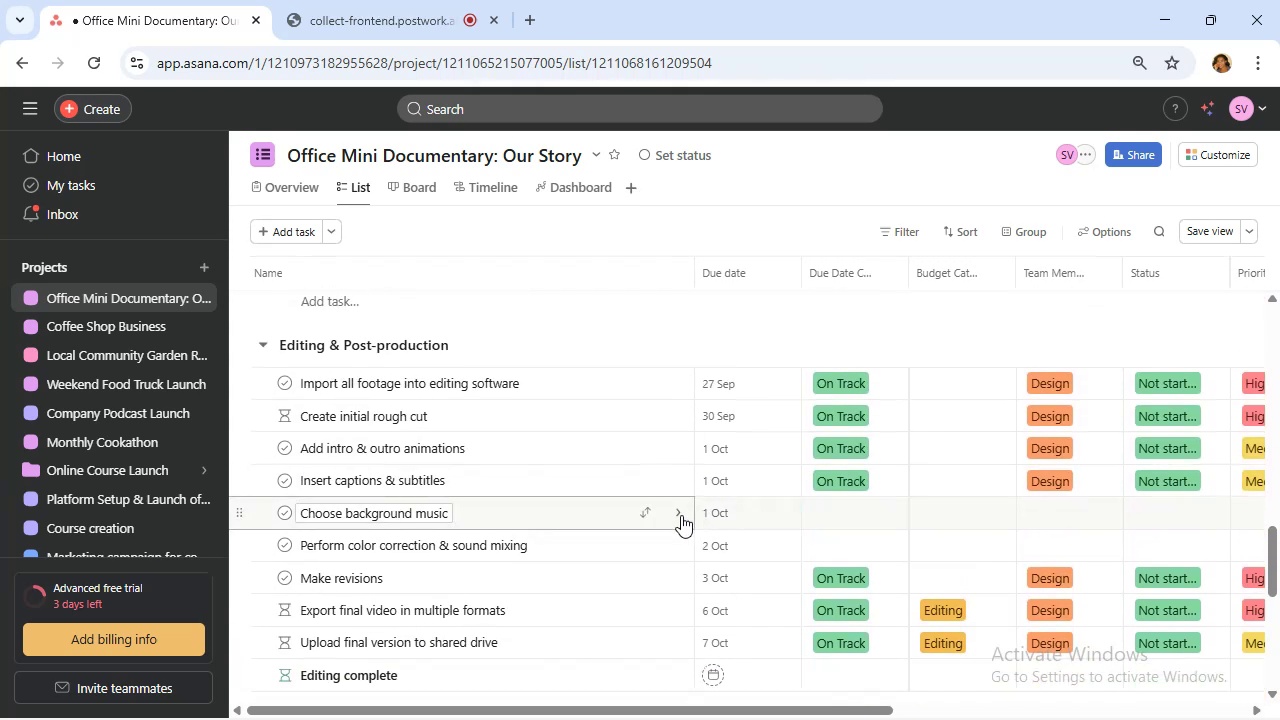 
mouse_move([598, 507])
 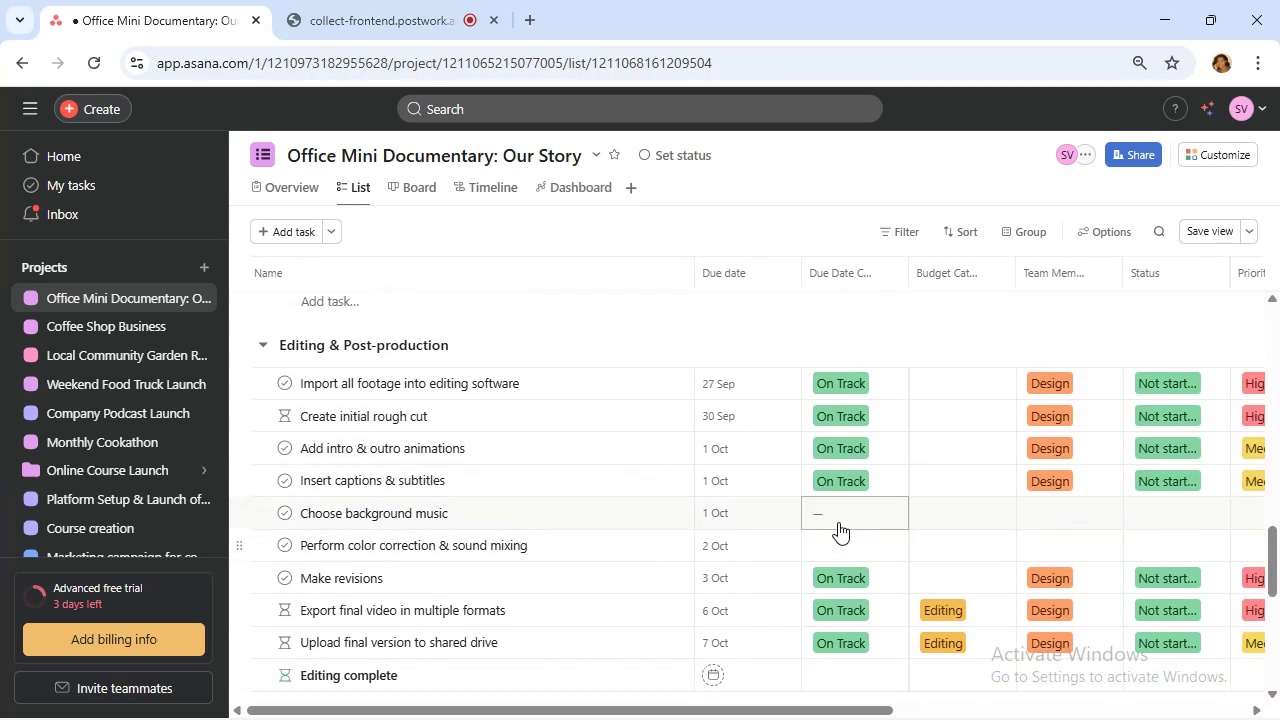 
left_click([838, 513])
 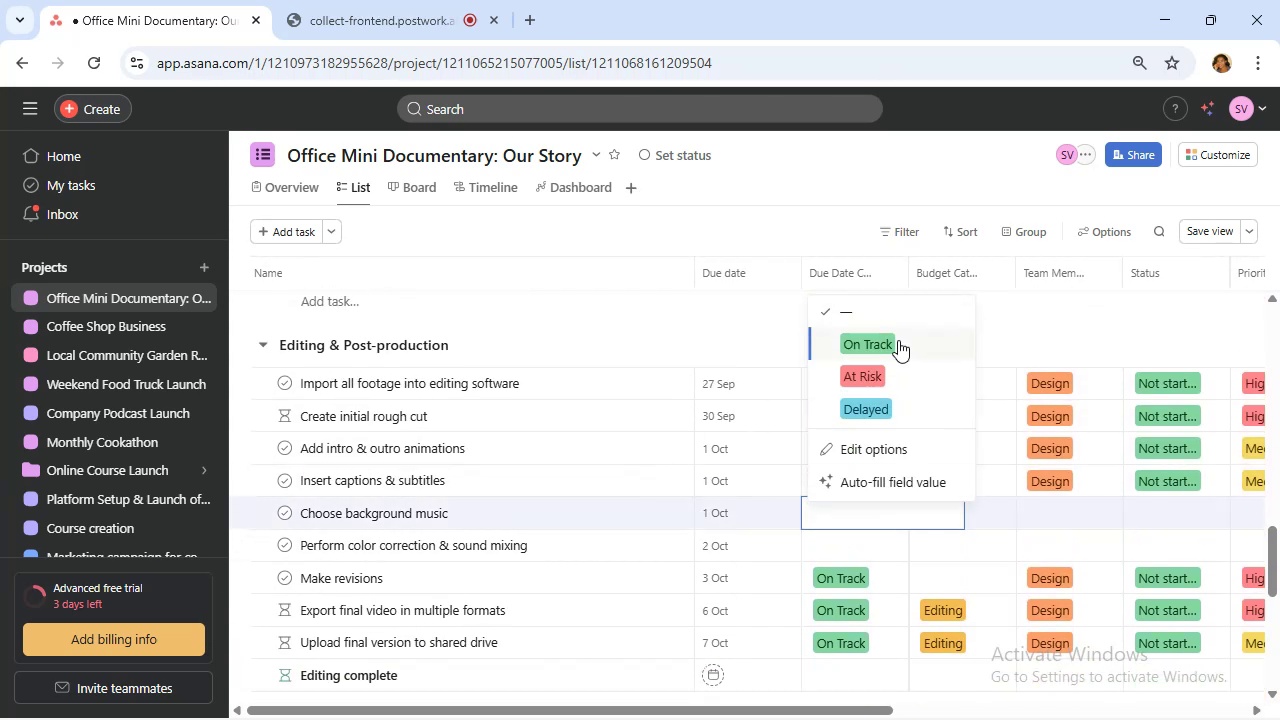 
left_click([899, 343])
 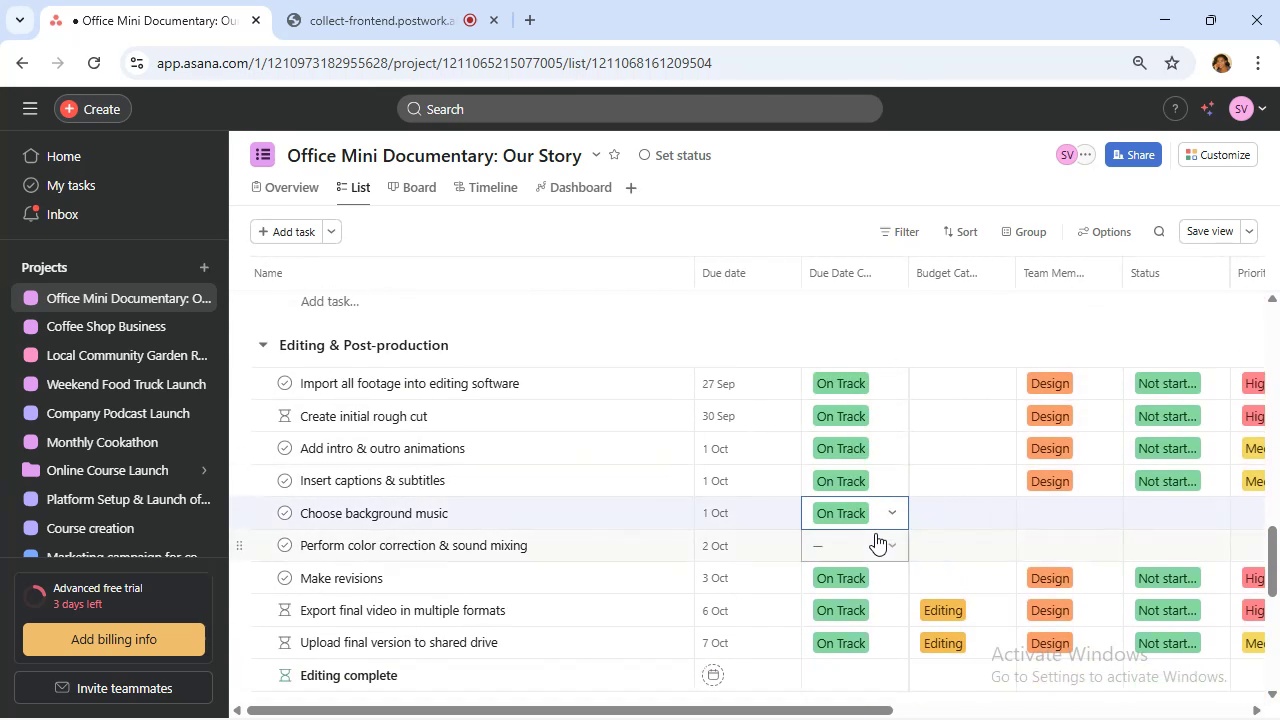 
left_click([875, 536])
 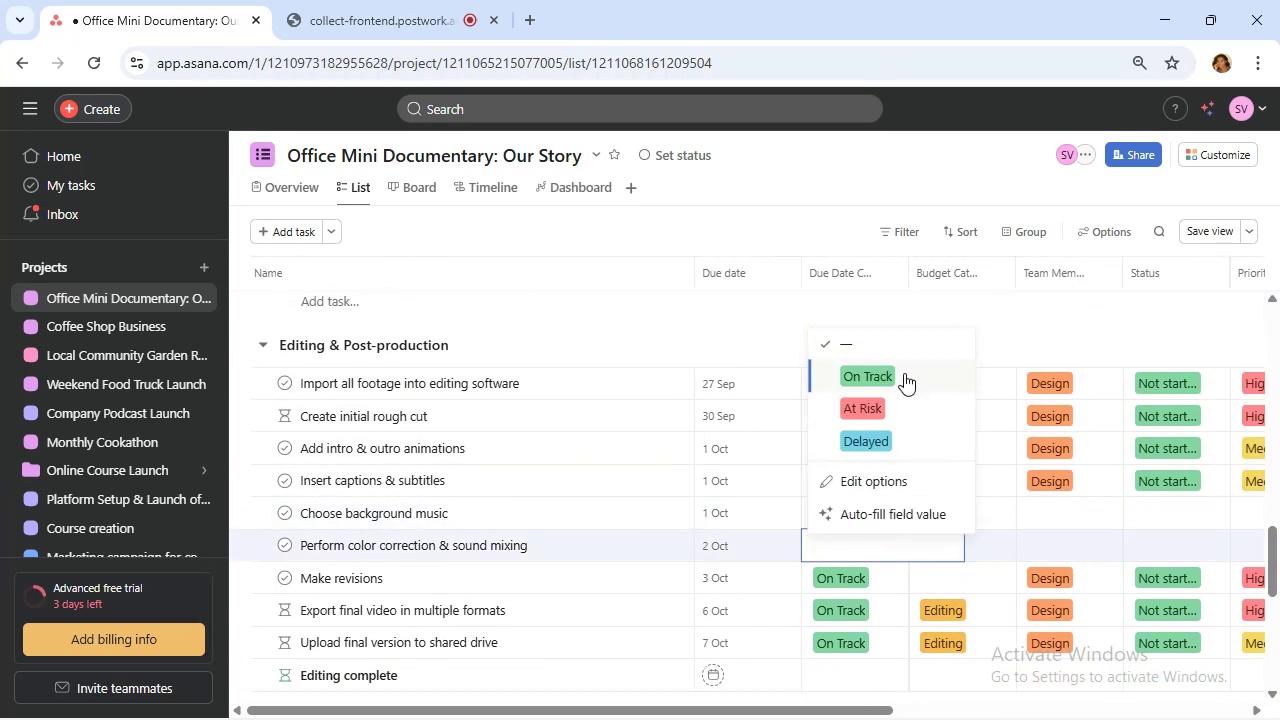 
left_click([901, 376])
 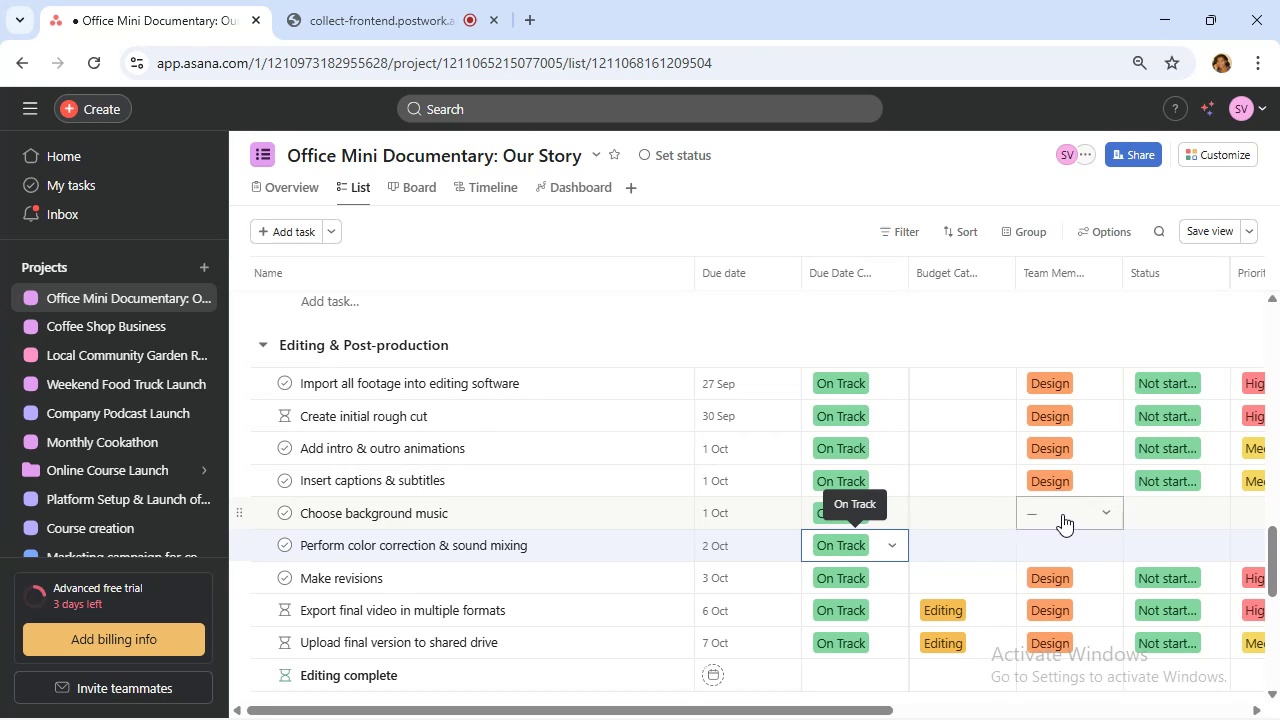 
left_click([1062, 514])
 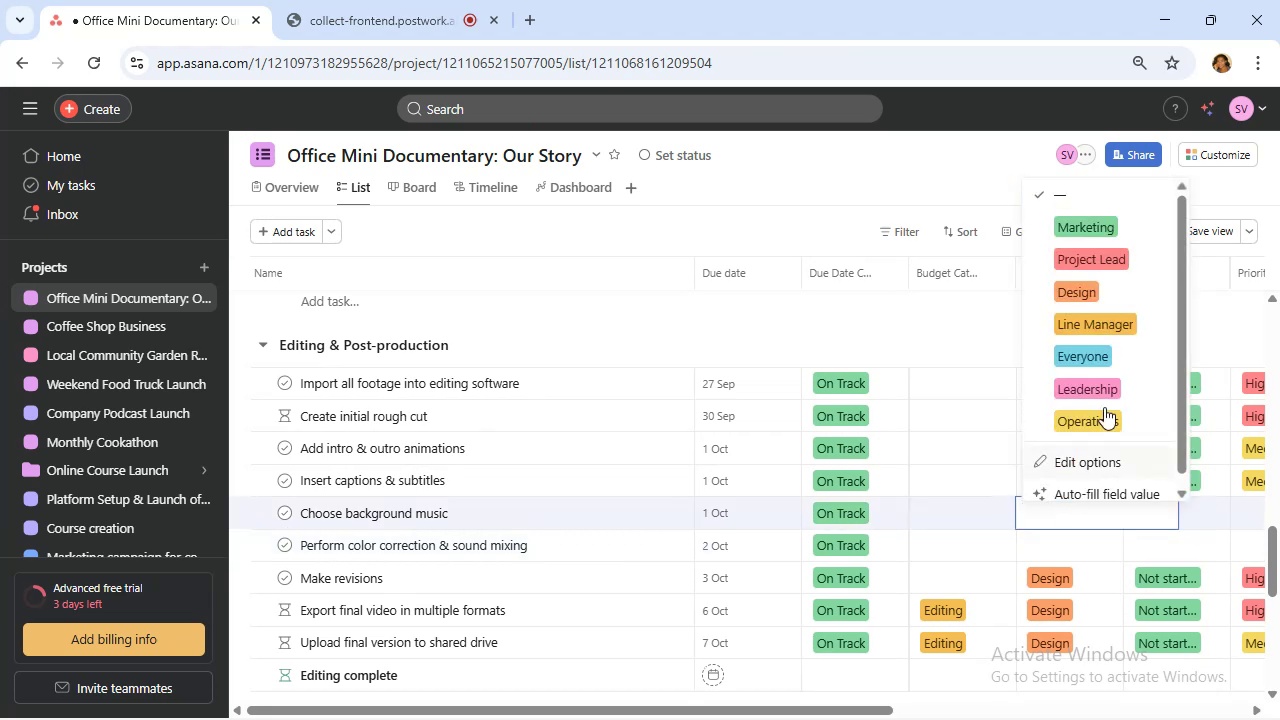 
left_click([1087, 288])
 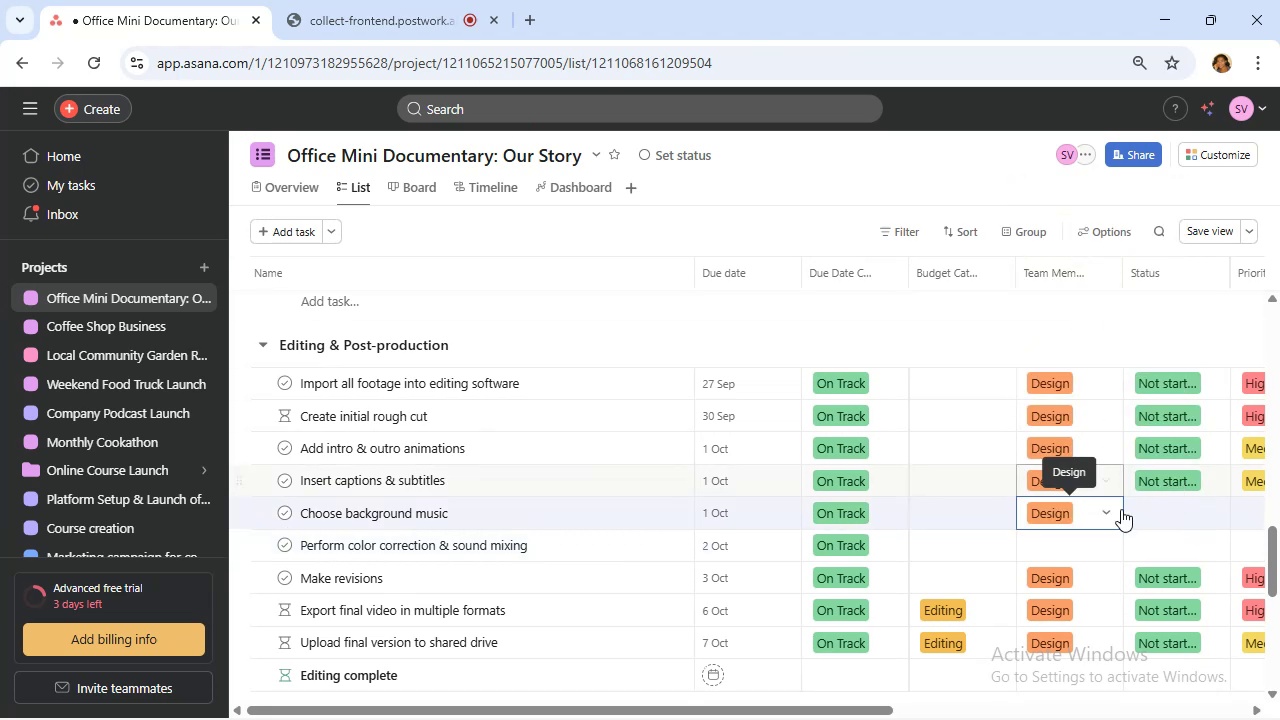 
mouse_move([1093, 508])
 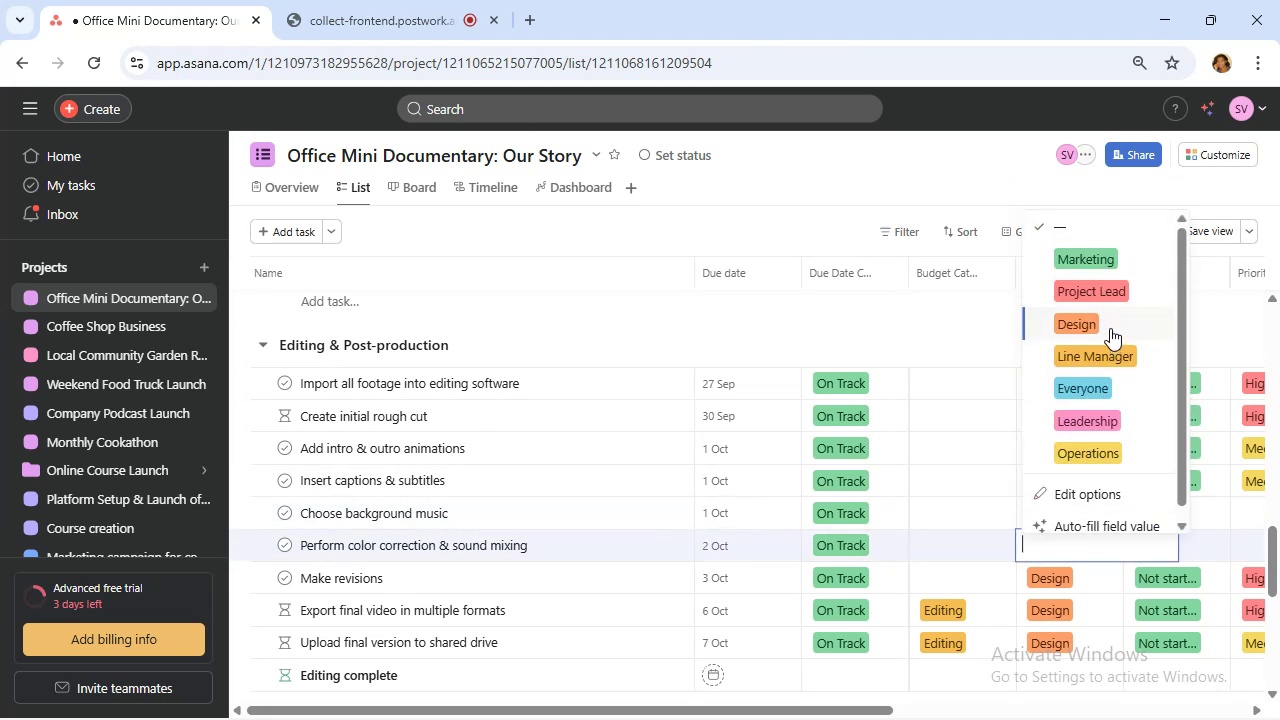 
left_click([1110, 320])
 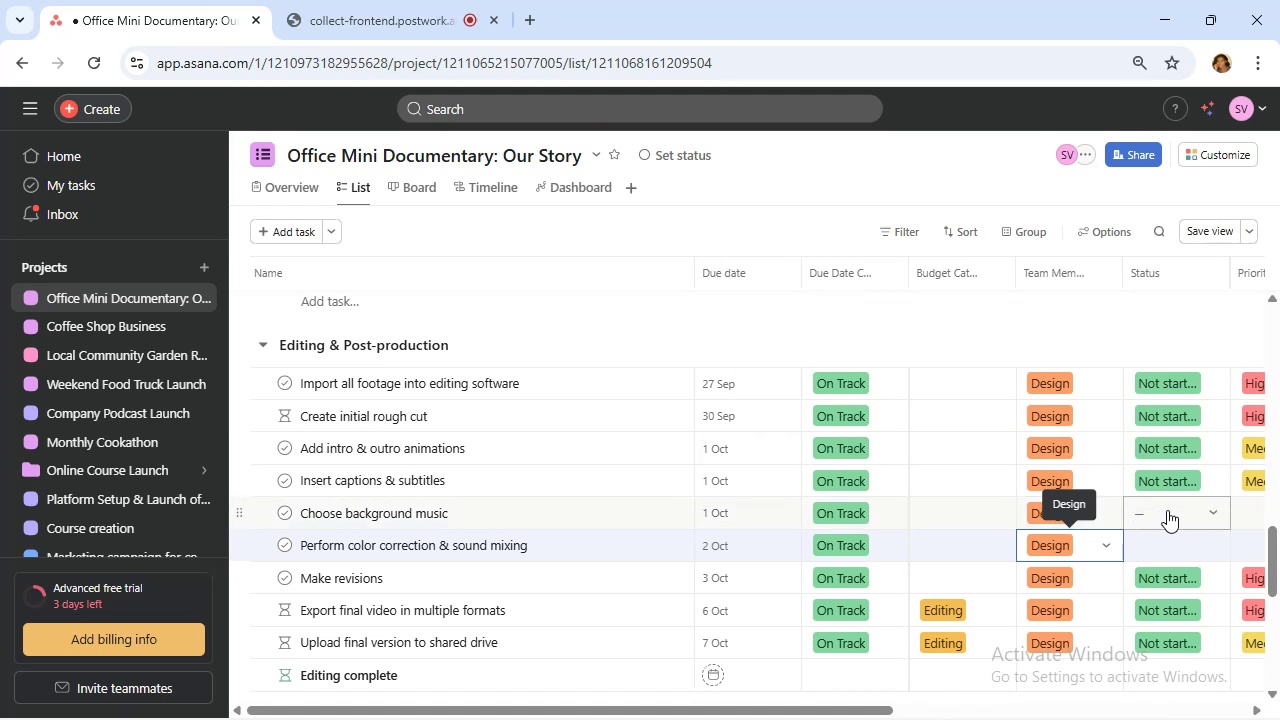 
left_click([1167, 510])
 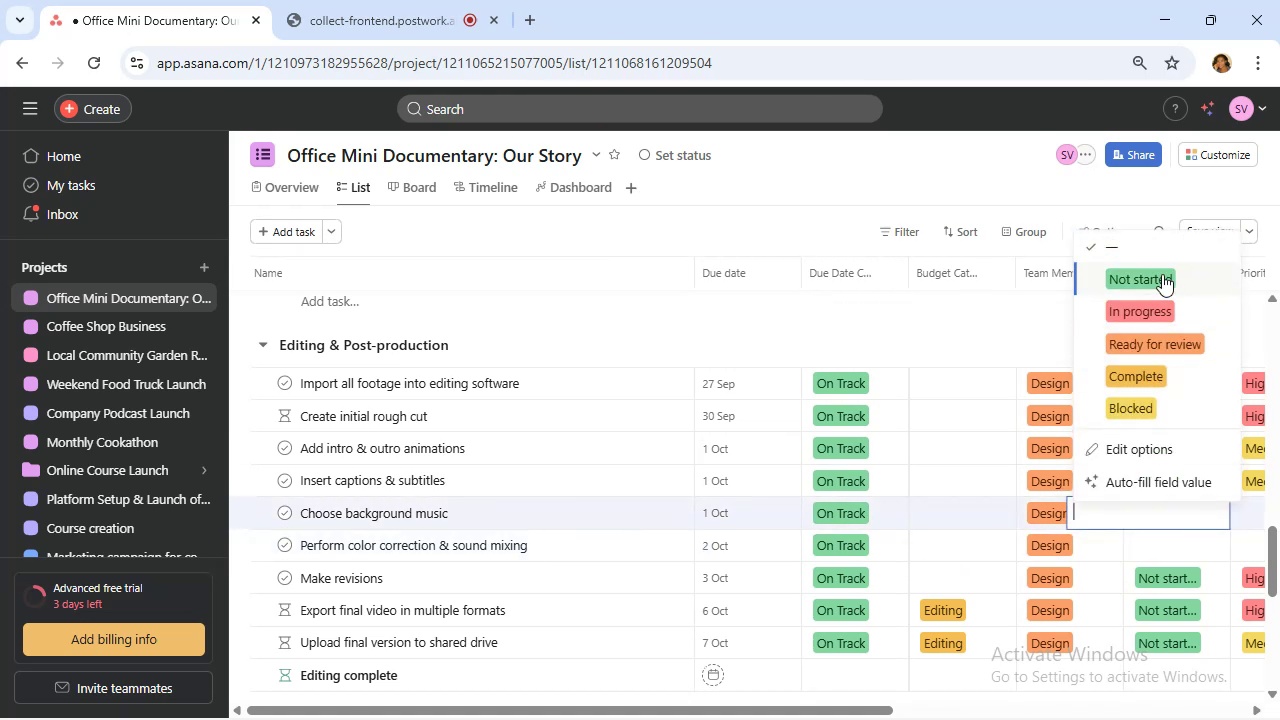 
left_click([1162, 274])
 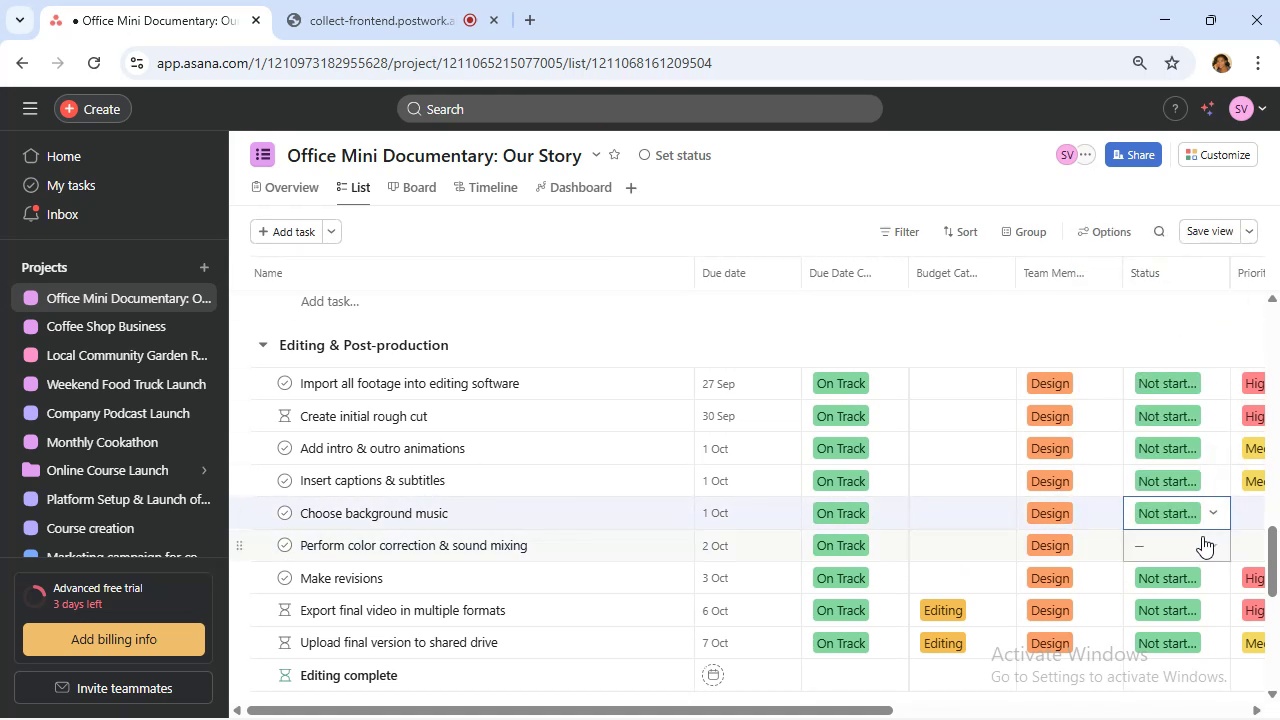 
left_click([1202, 537])
 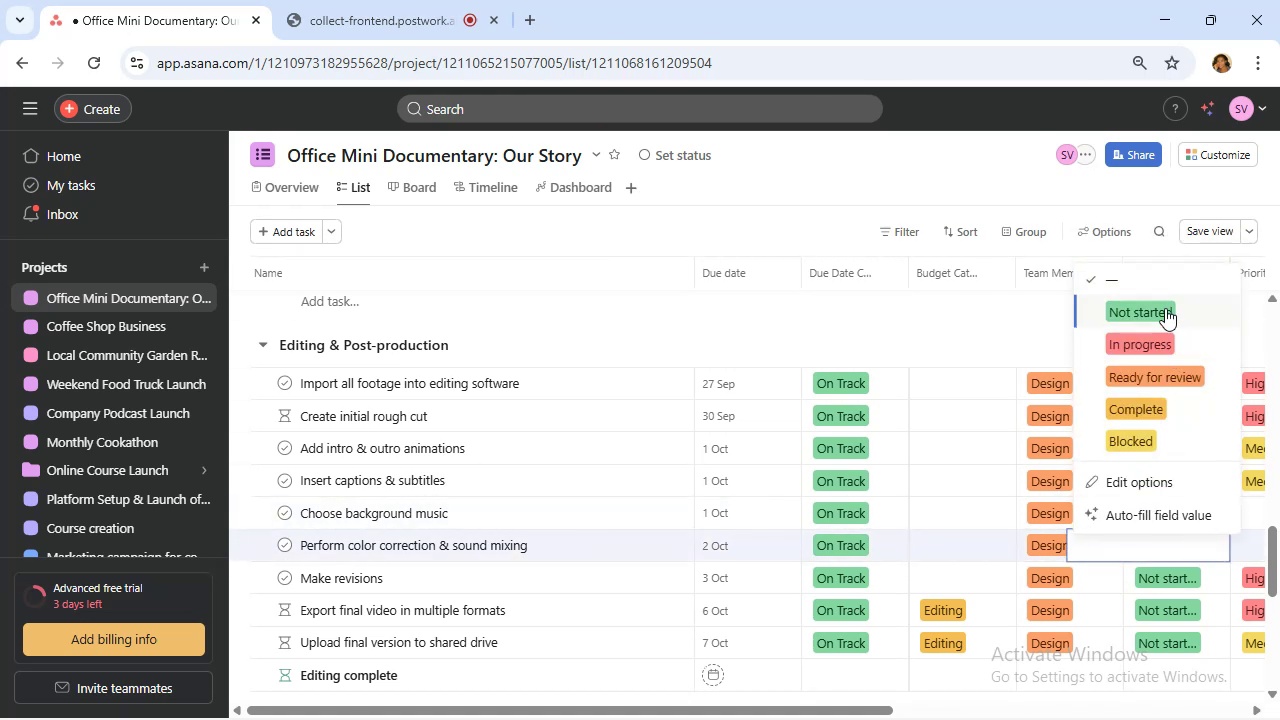 
left_click([1164, 307])
 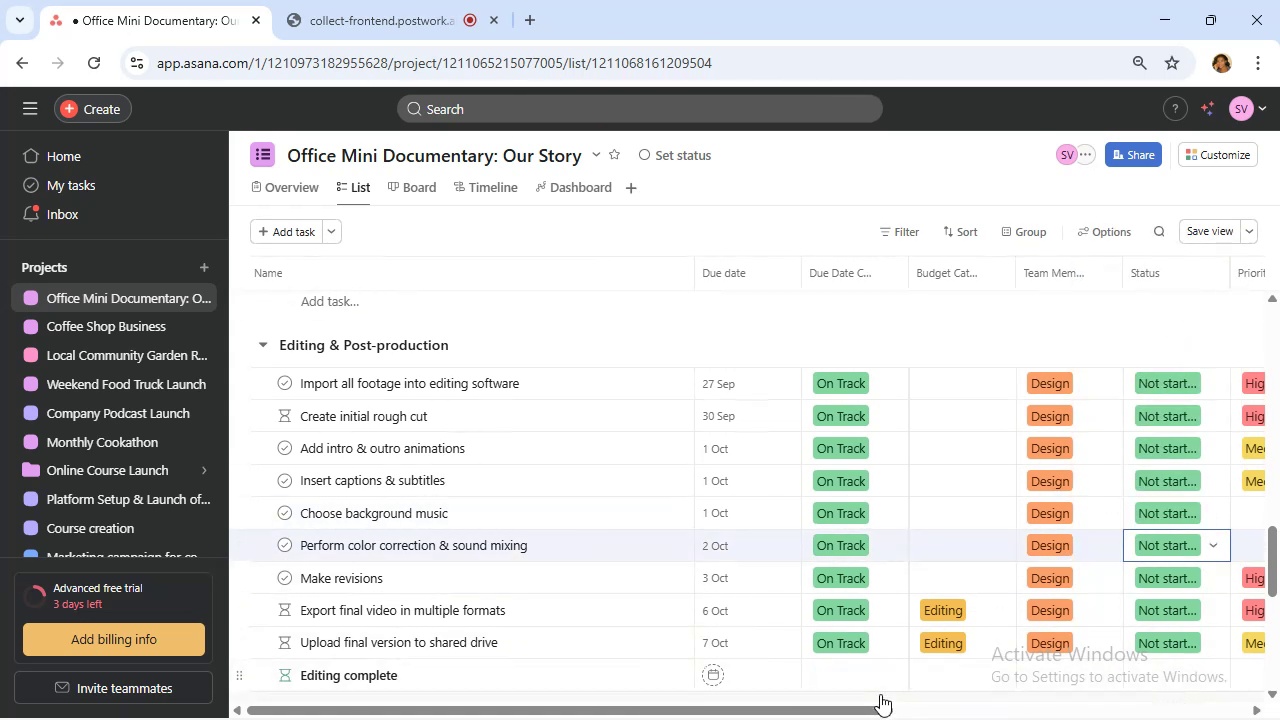 
left_click_drag(start_coordinate=[880, 704], to_coordinate=[1005, 708])
 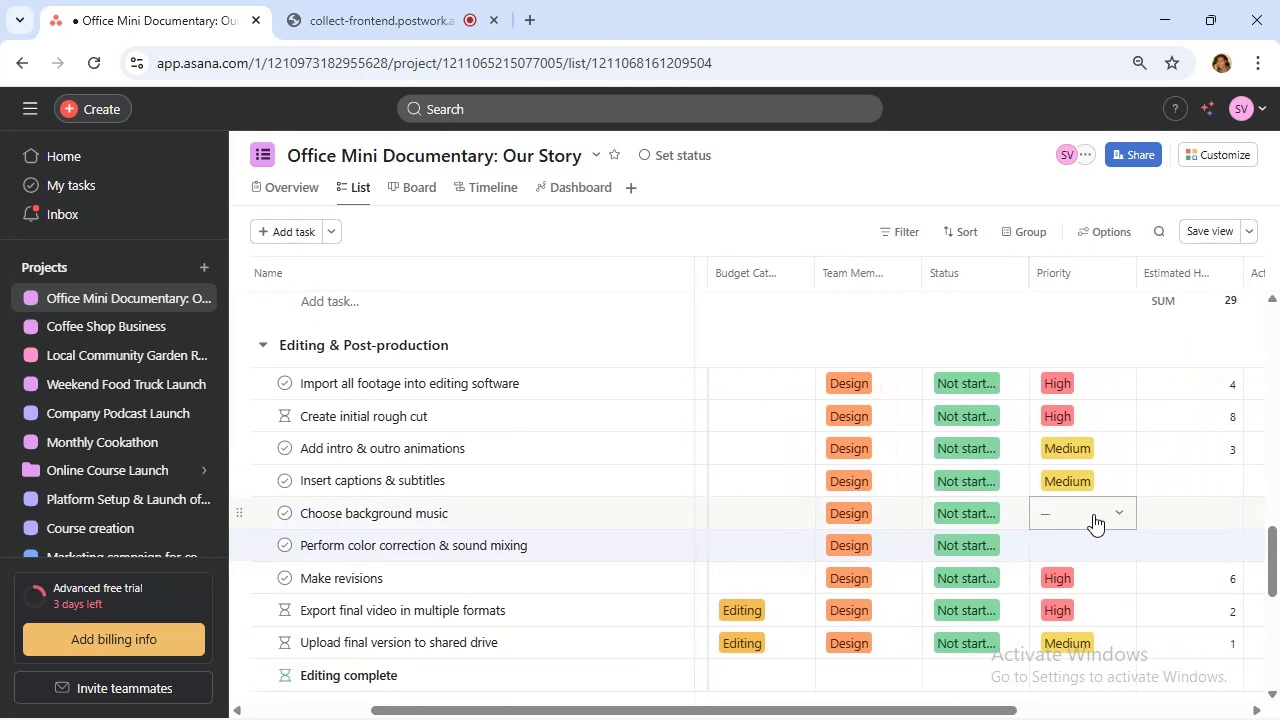 
left_click([1093, 514])
 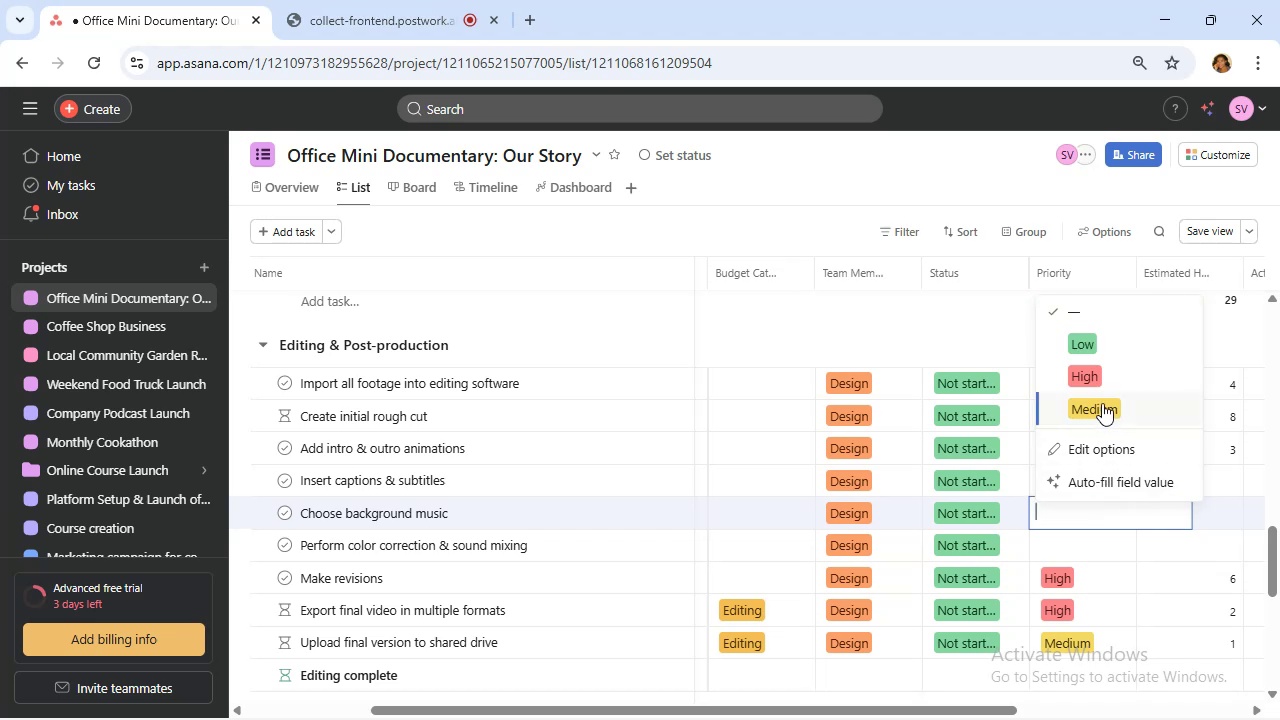 
wait(6.02)
 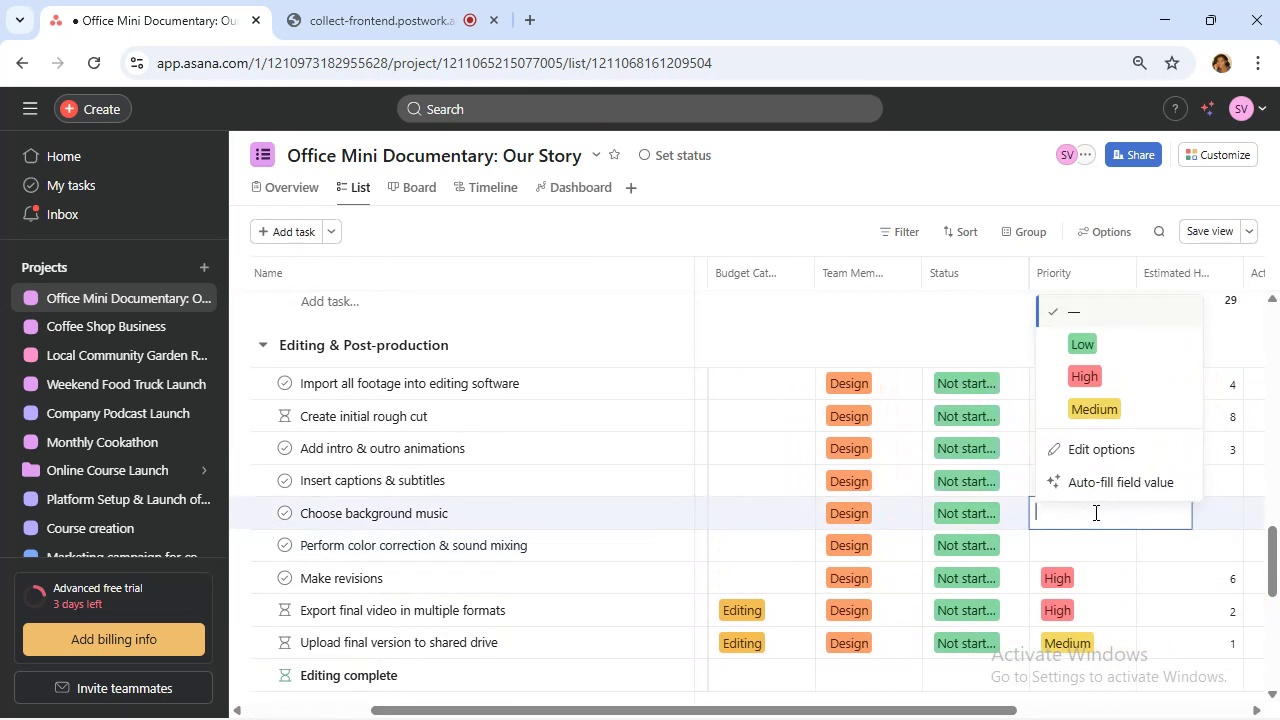 
left_click([1102, 403])
 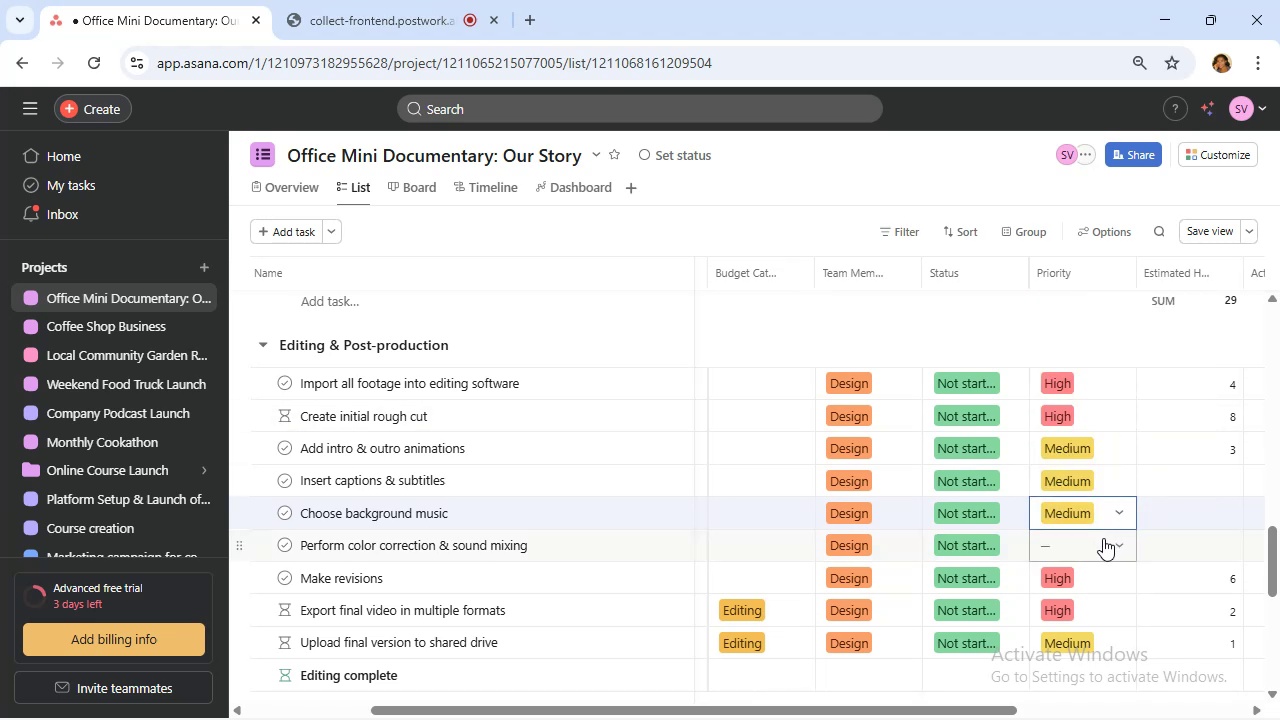 
left_click([1103, 539])
 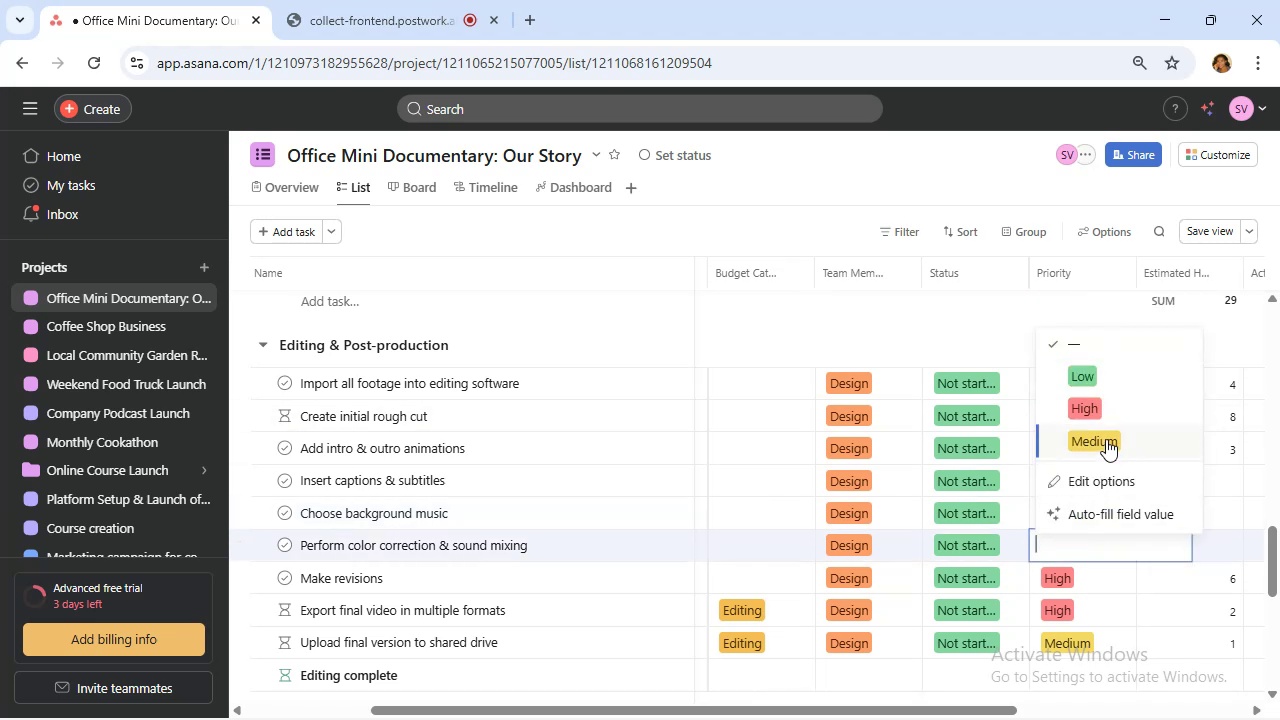 
left_click([1098, 381])
 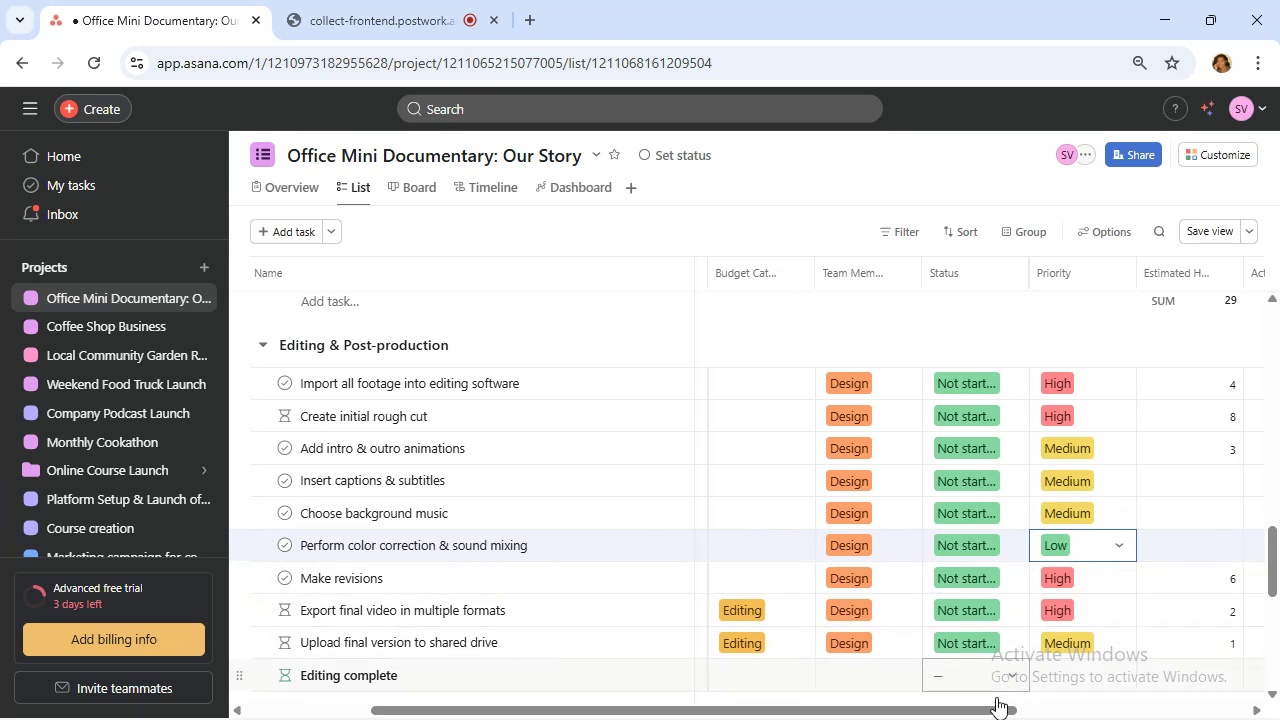 
left_click_drag(start_coordinate=[996, 707], to_coordinate=[1096, 718])
 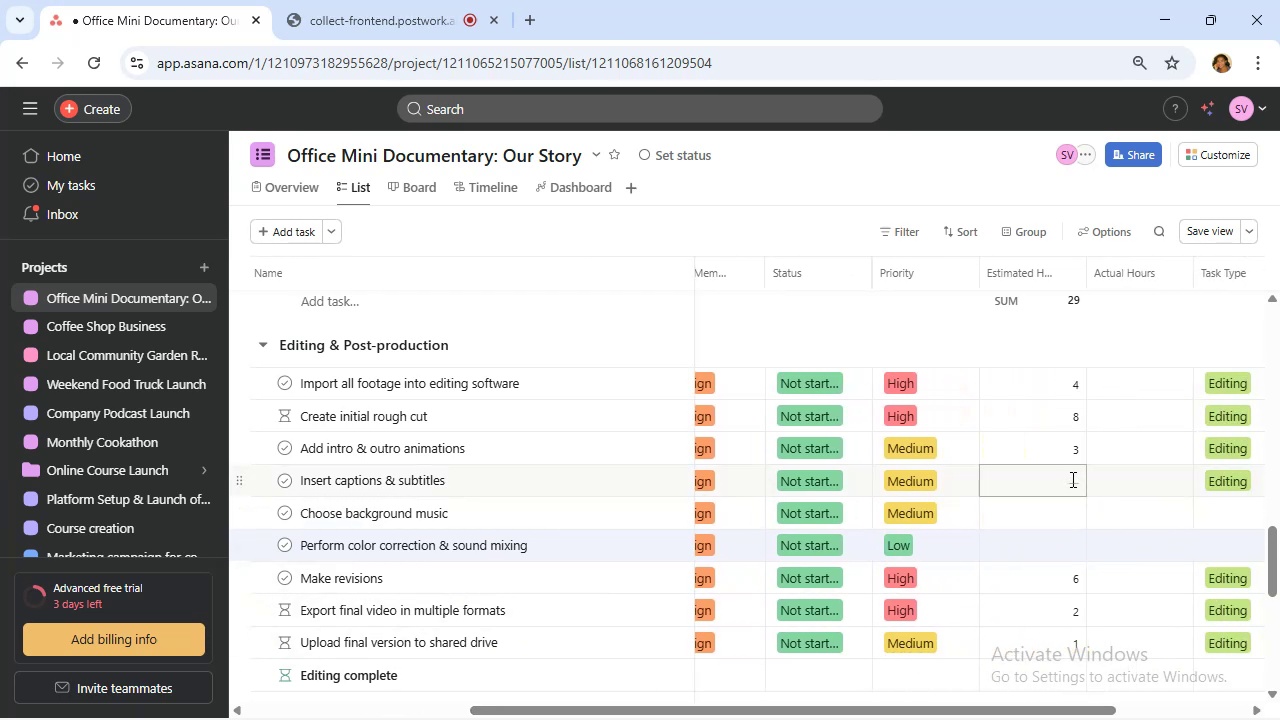 
left_click([1071, 479])
 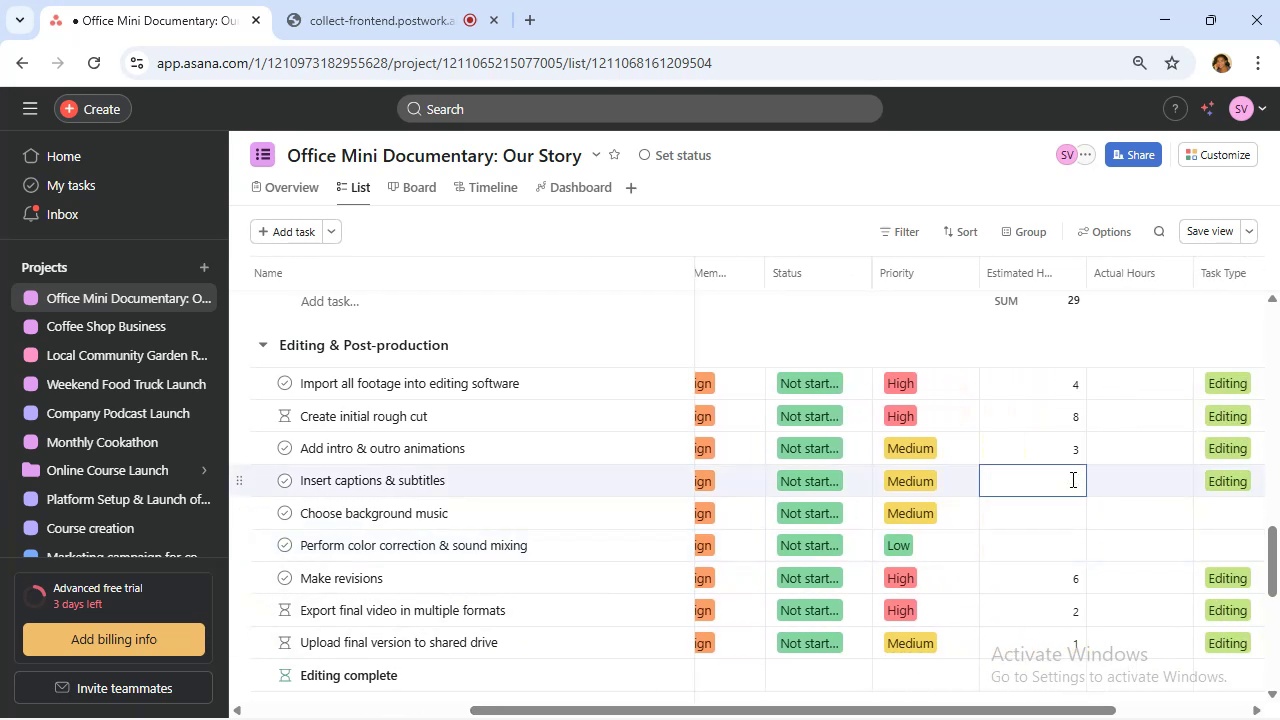 
key(2)
 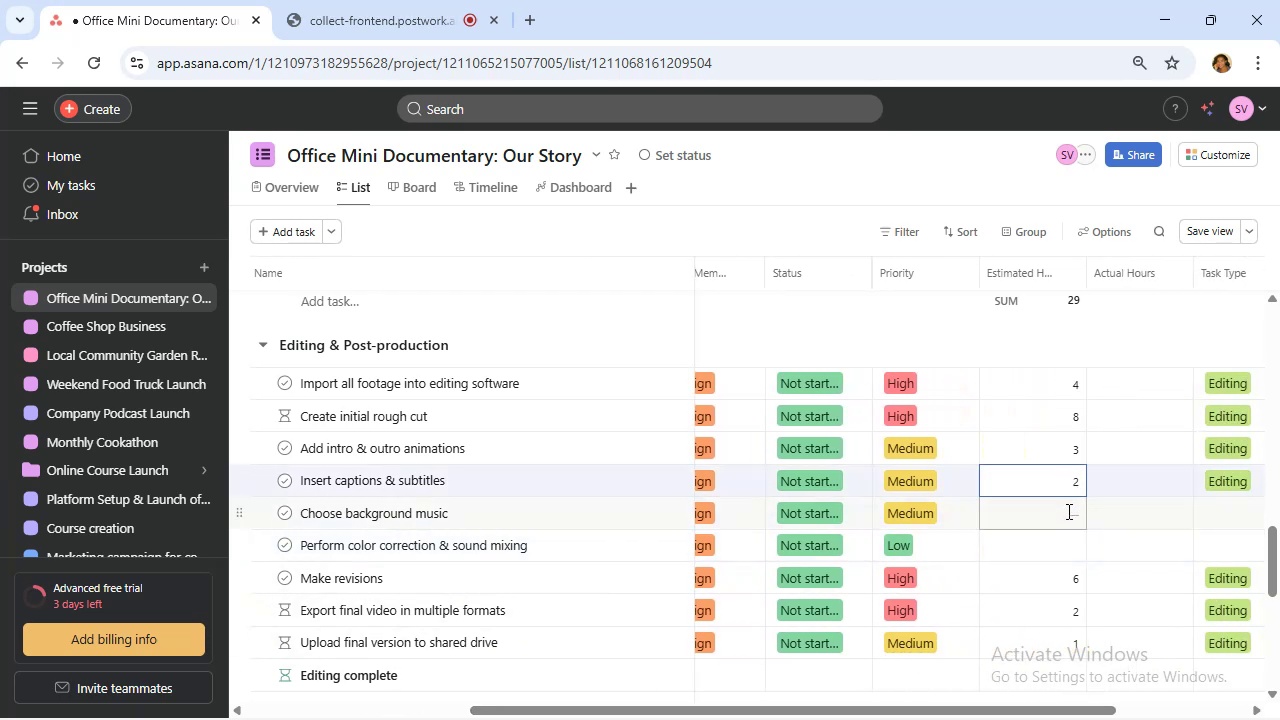 
left_click([1067, 511])
 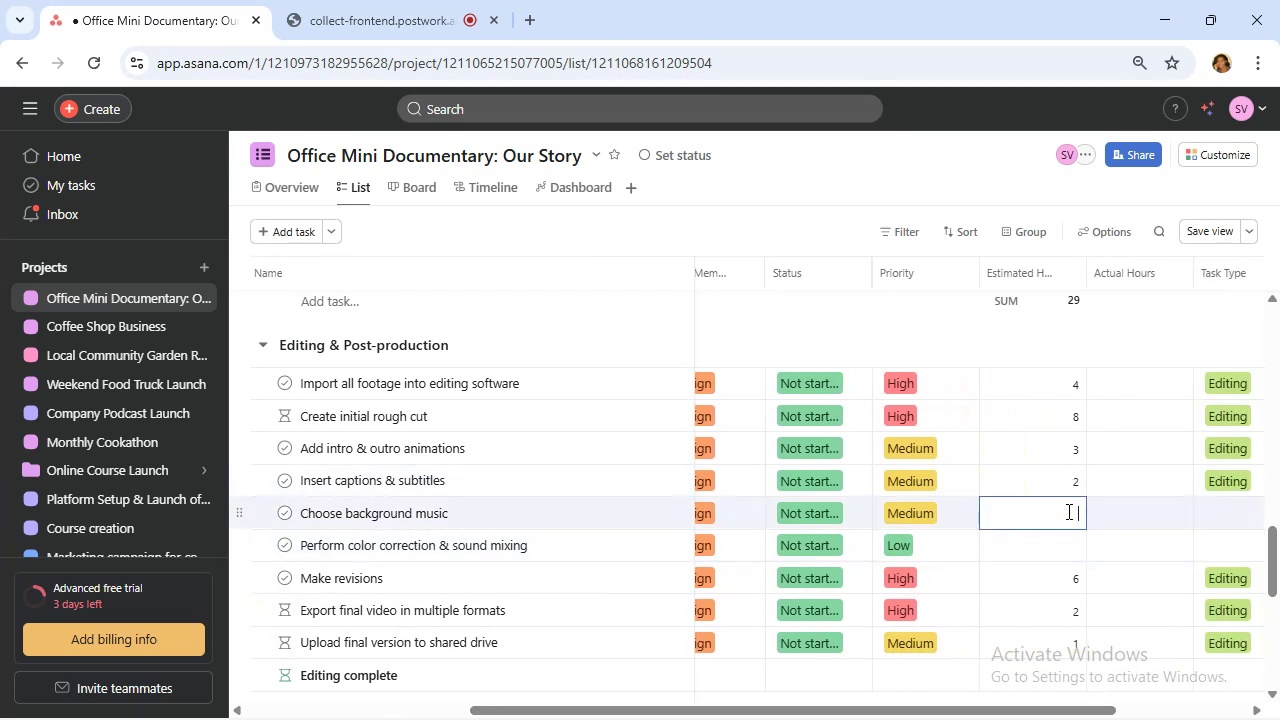 
key(2)
 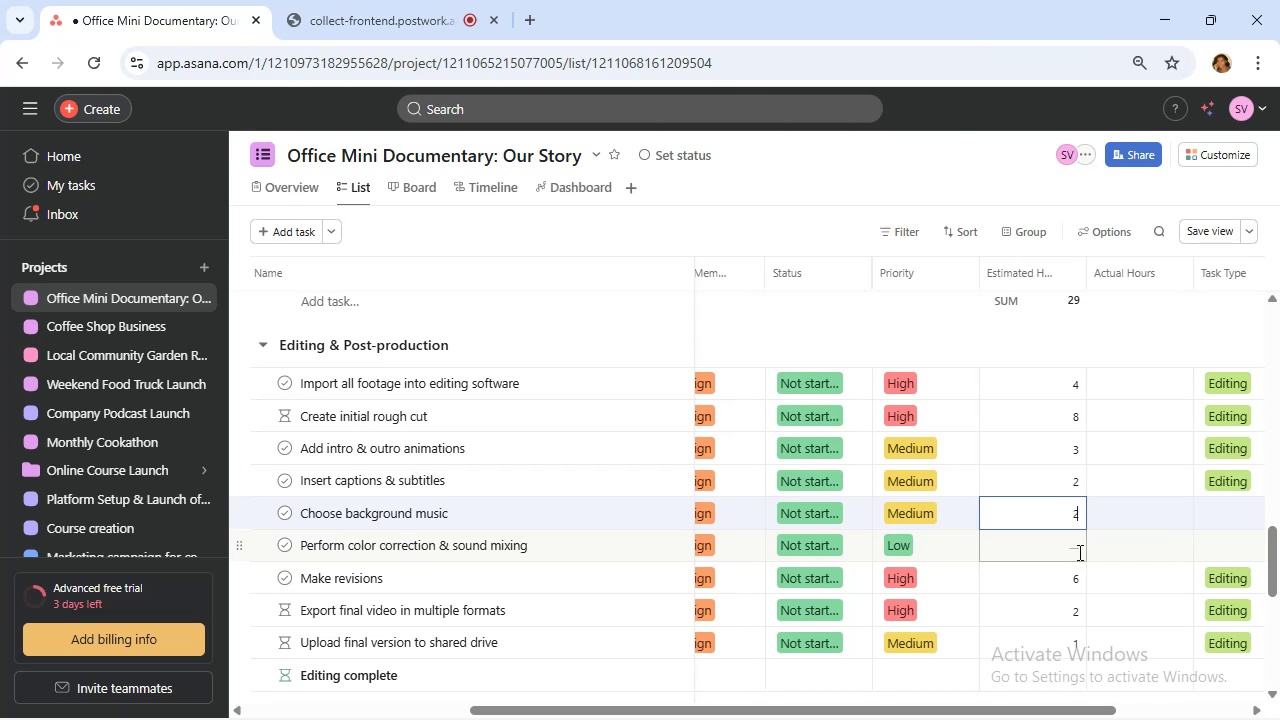 
left_click([1078, 552])
 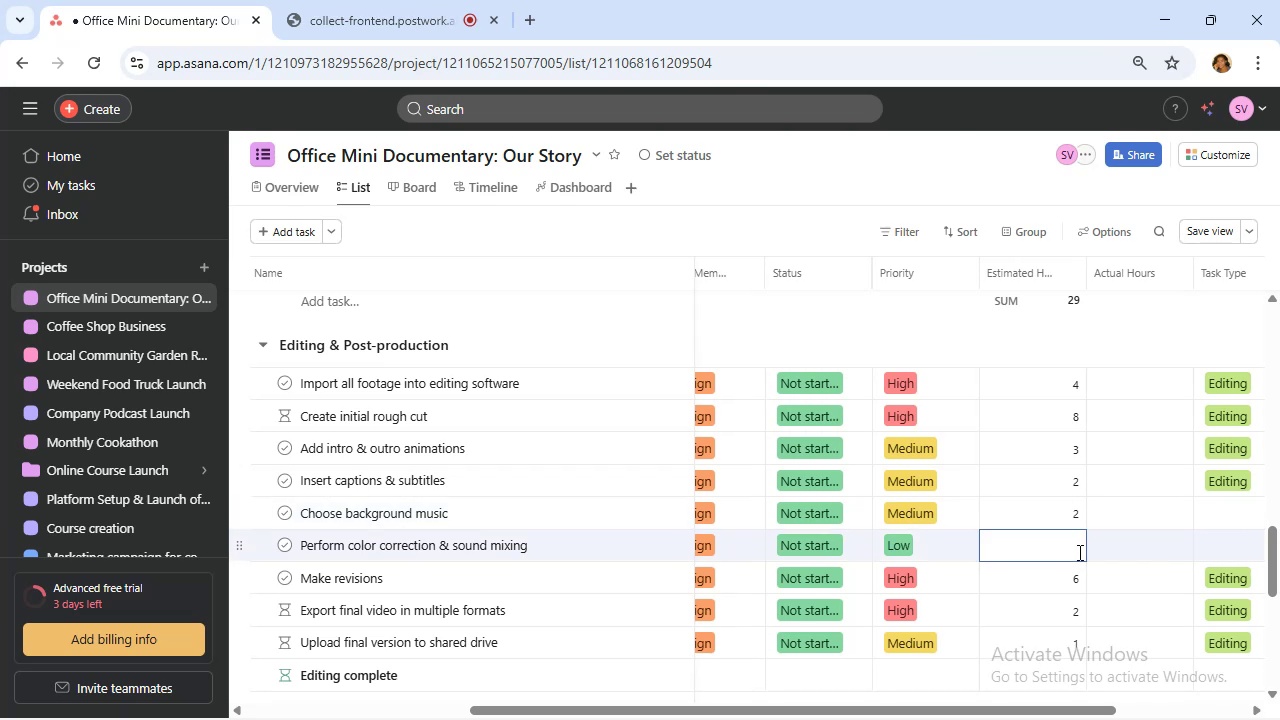 
key(3)
 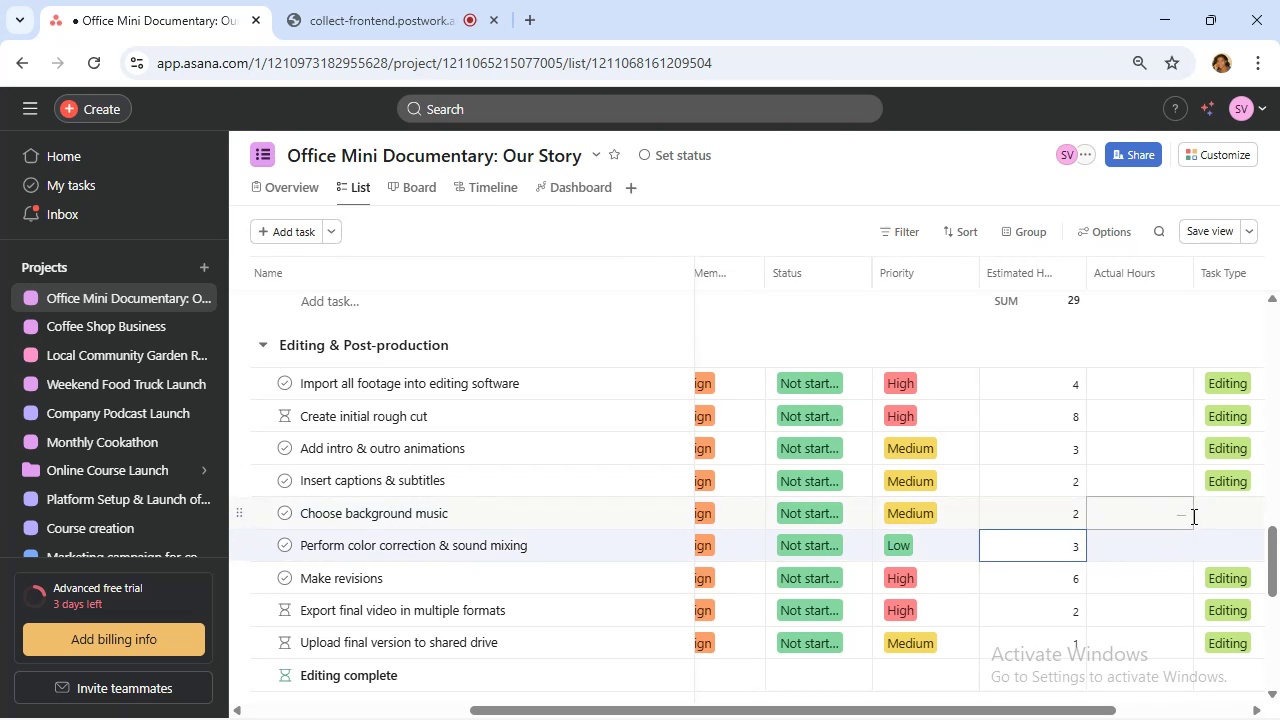 
left_click([1233, 519])
 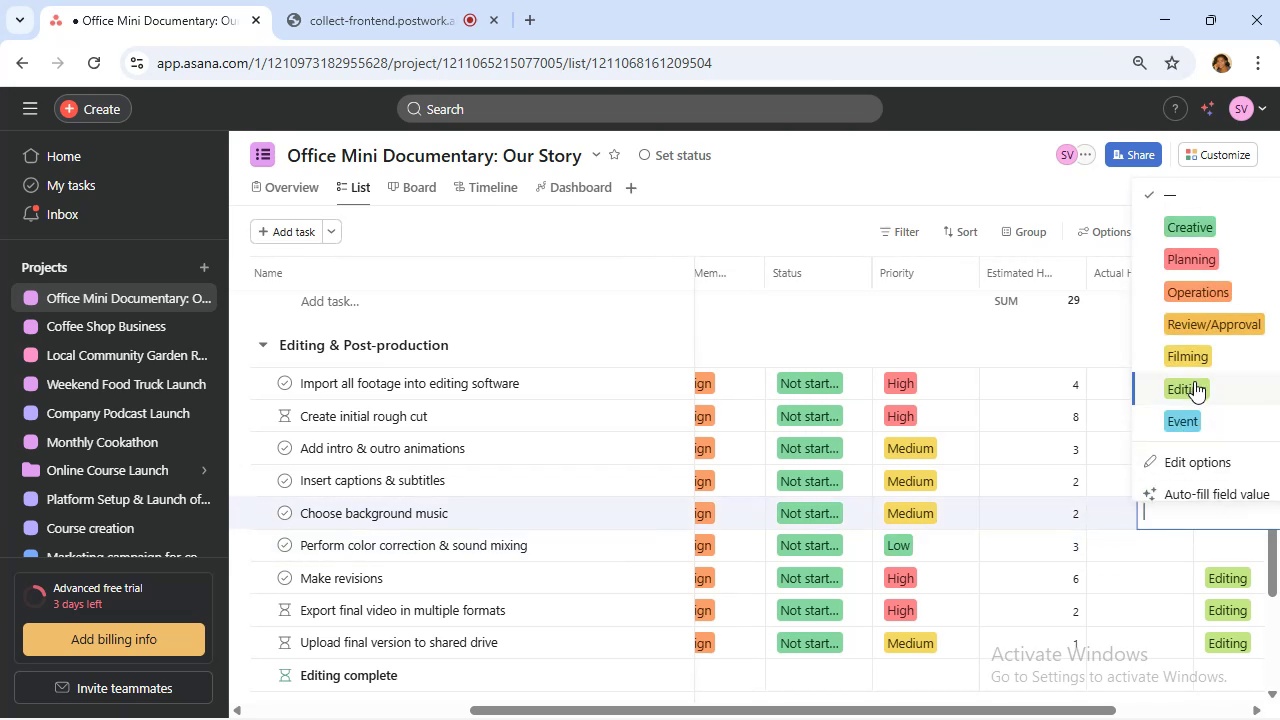 
left_click([1194, 381])
 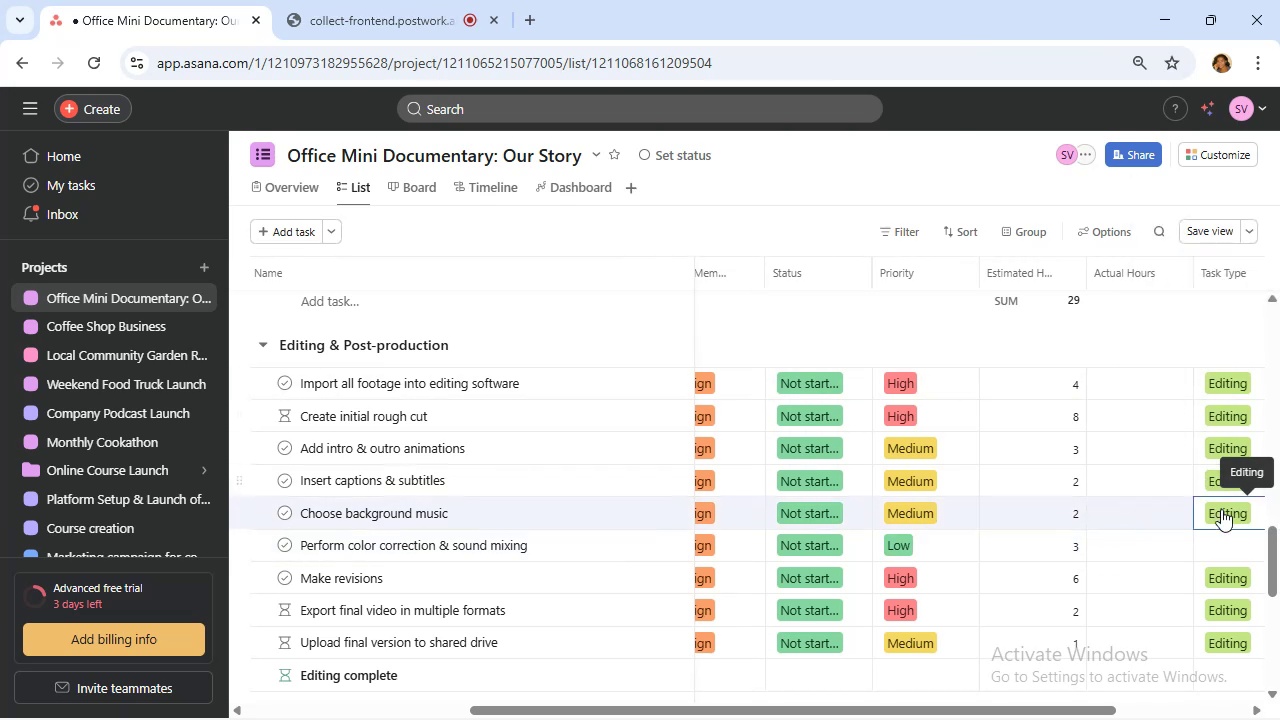 
left_click([1227, 544])
 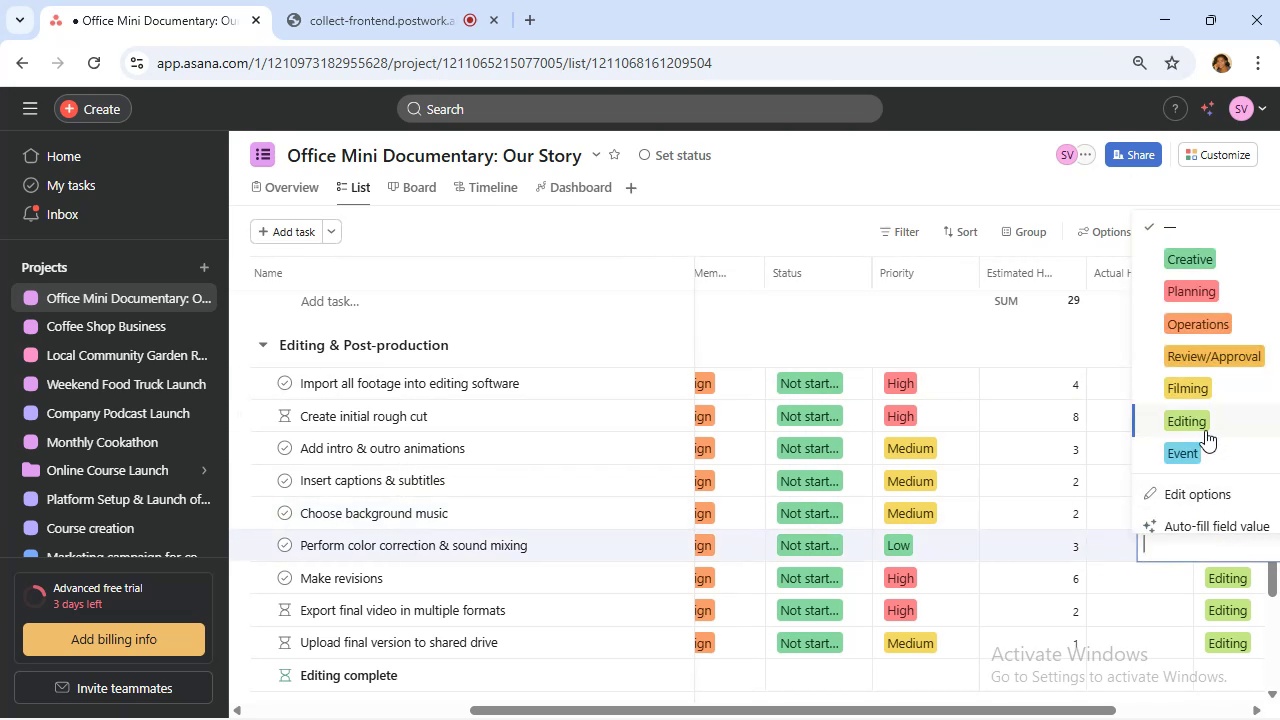 
left_click([1205, 428])
 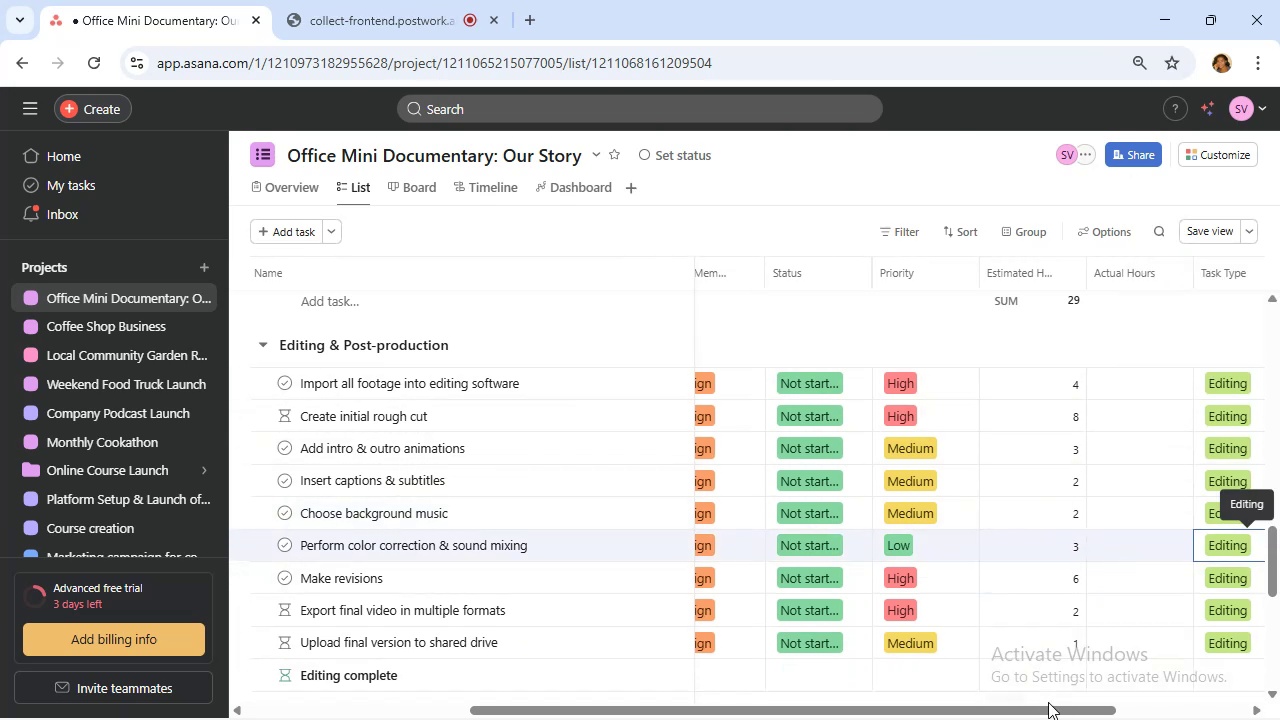 
left_click_drag(start_coordinate=[1049, 708], to_coordinate=[699, 657])
 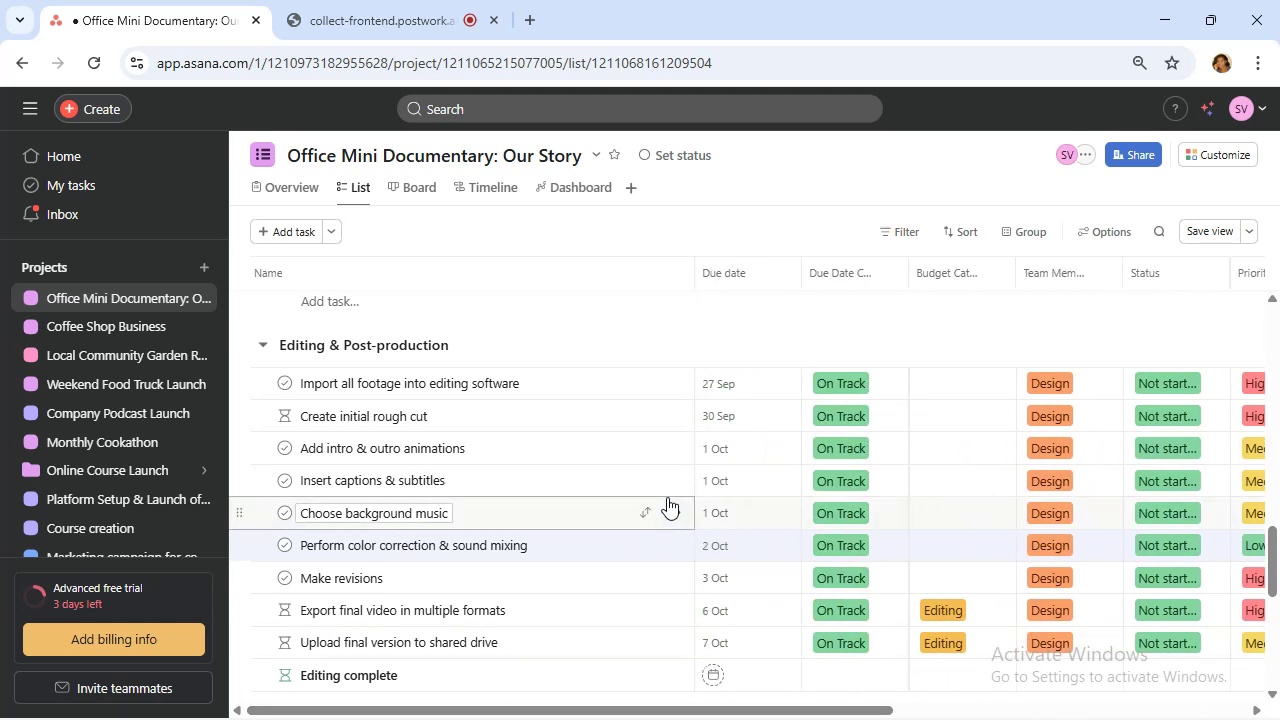 
scroll: coordinate [692, 492], scroll_direction: up, amount: 15.0
 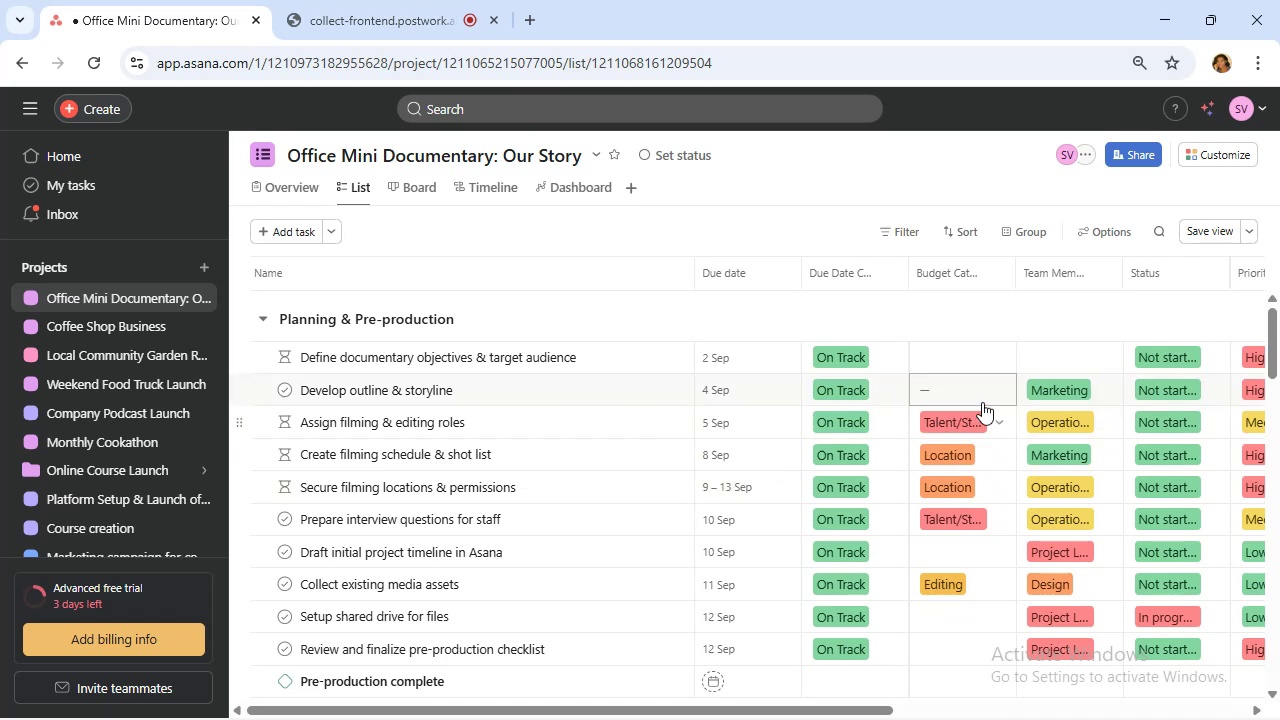 
left_click([1066, 351])
 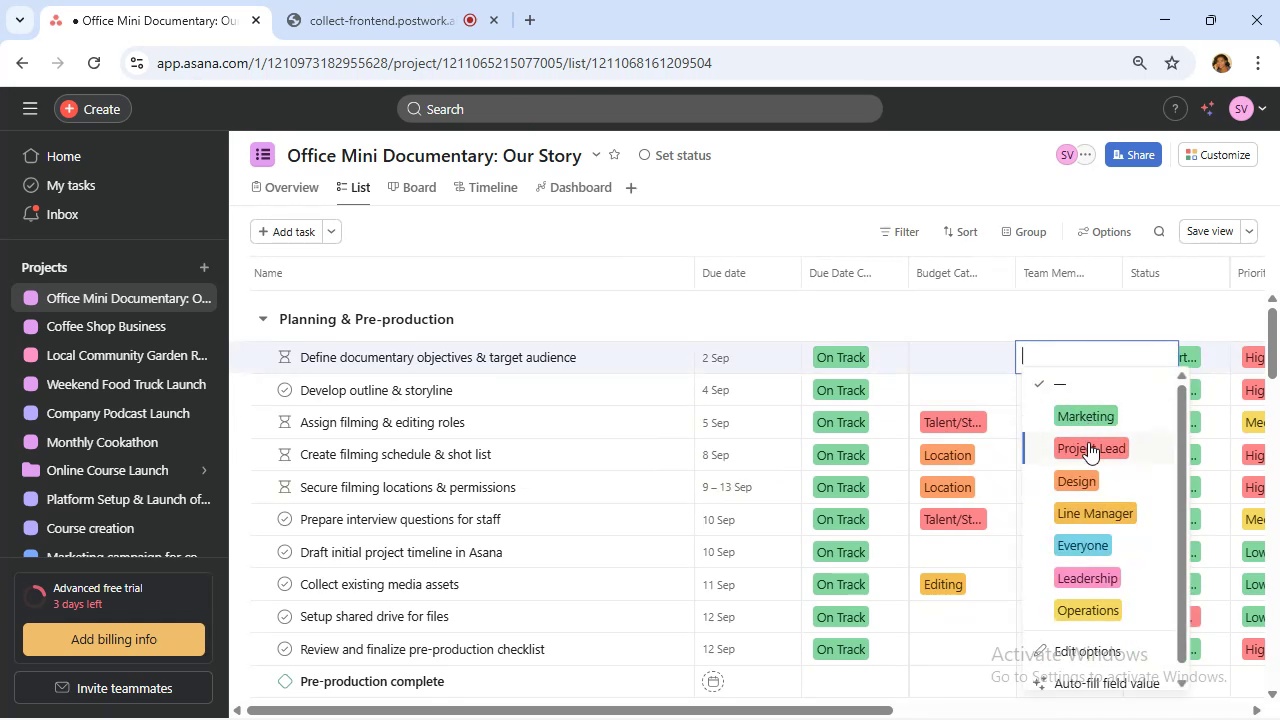 
wait(6.17)
 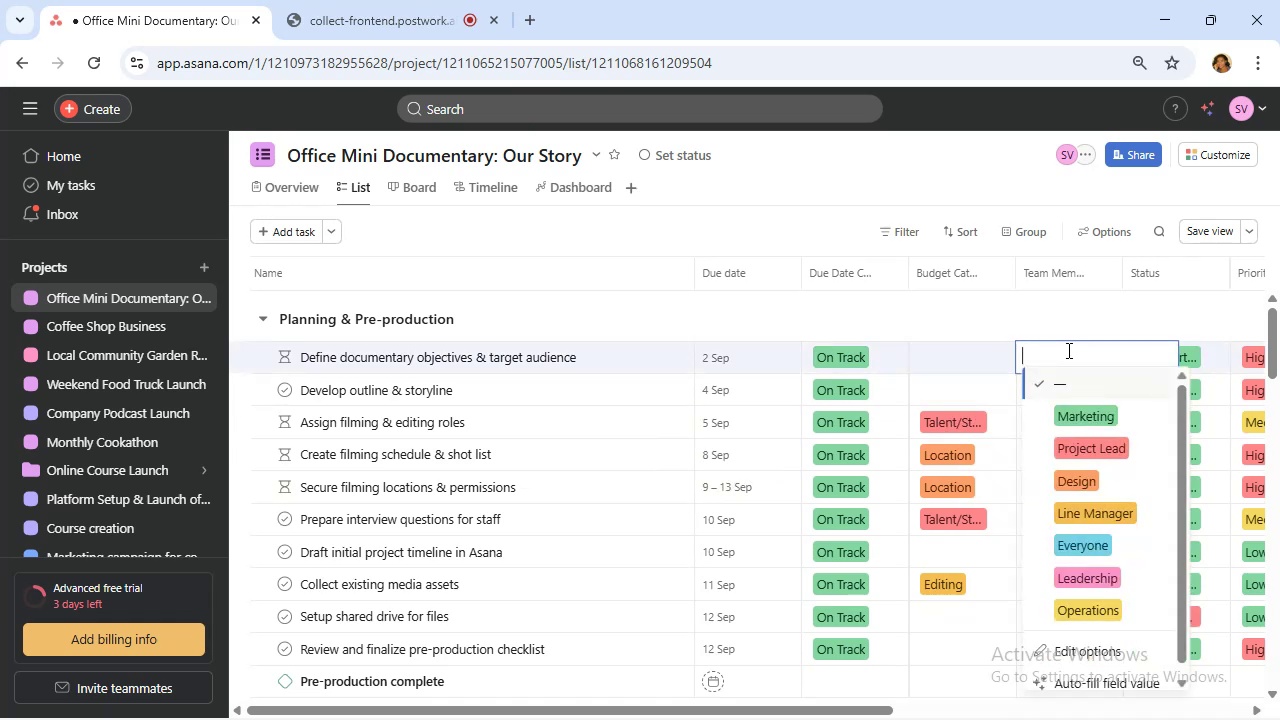 
left_click([1111, 448])
 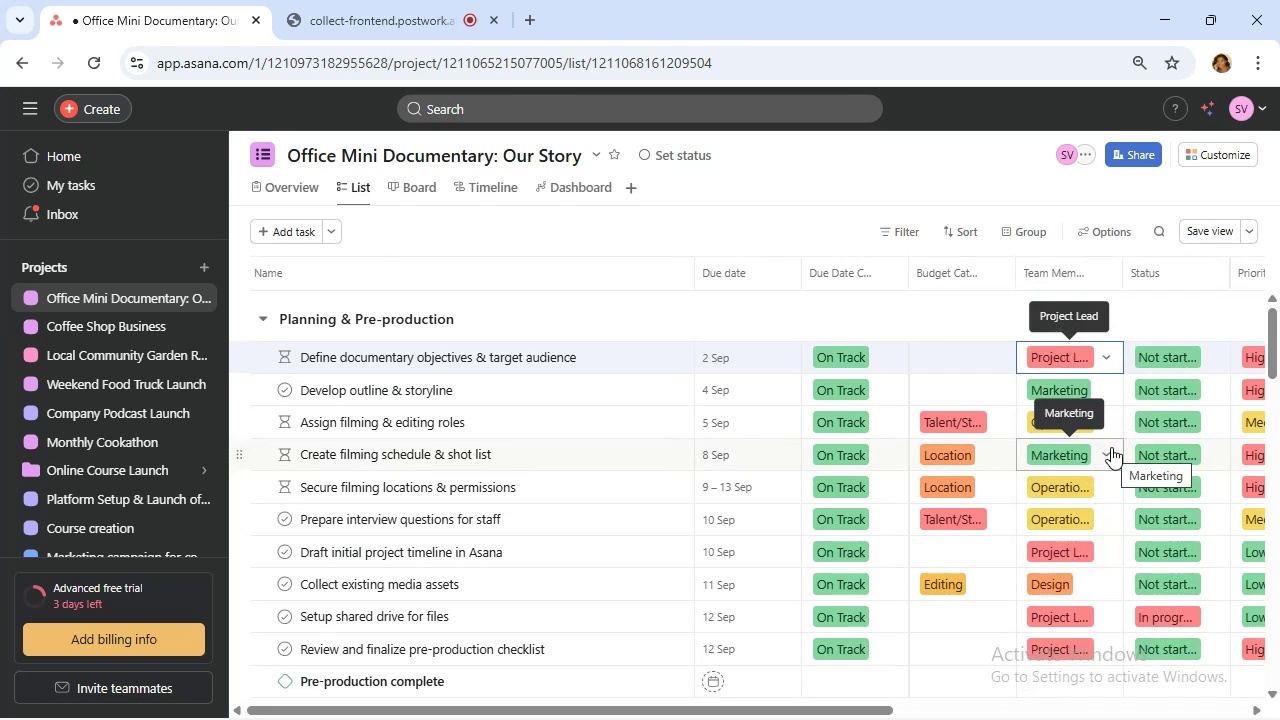 
left_click([379, 8])
 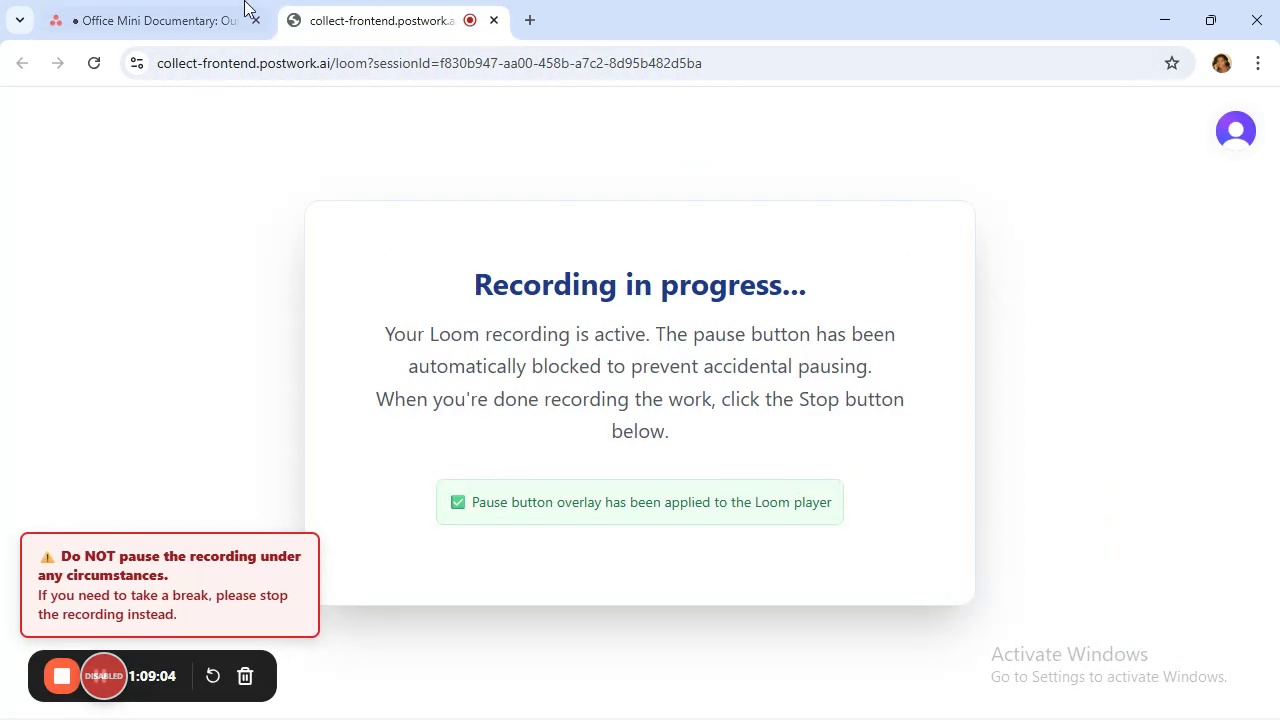 
left_click([167, 0])
 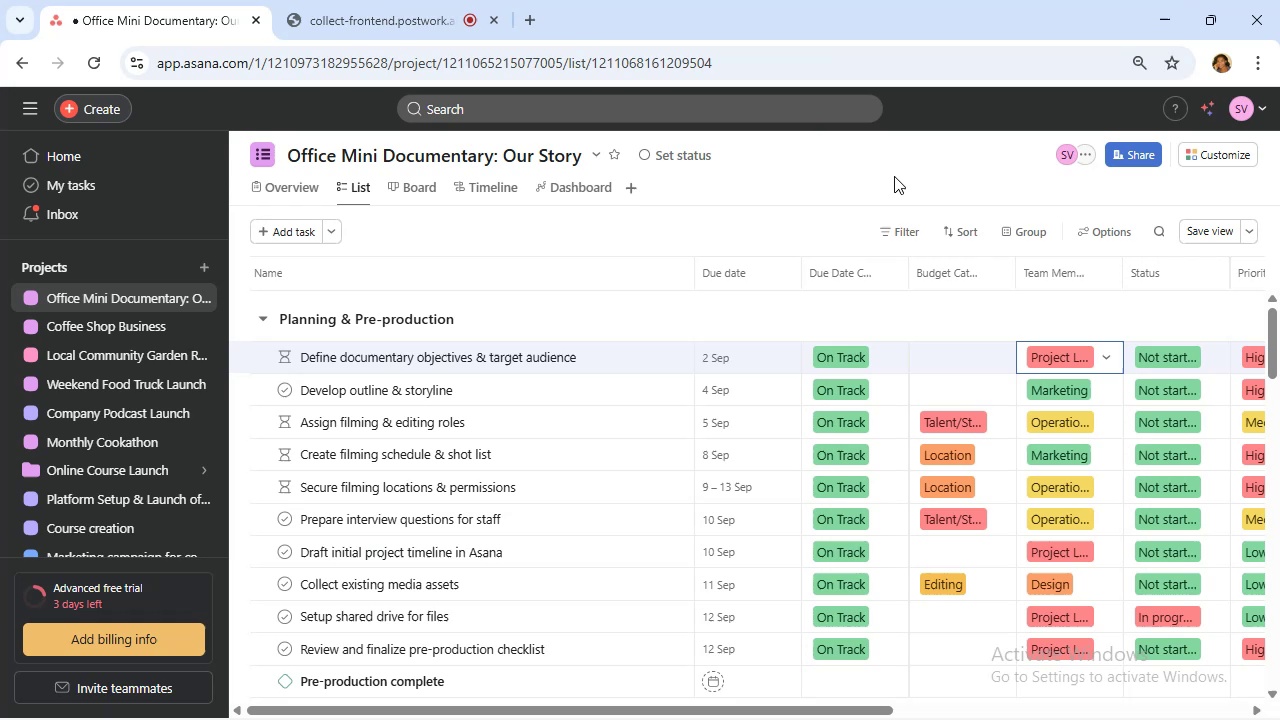 
wait(5.82)
 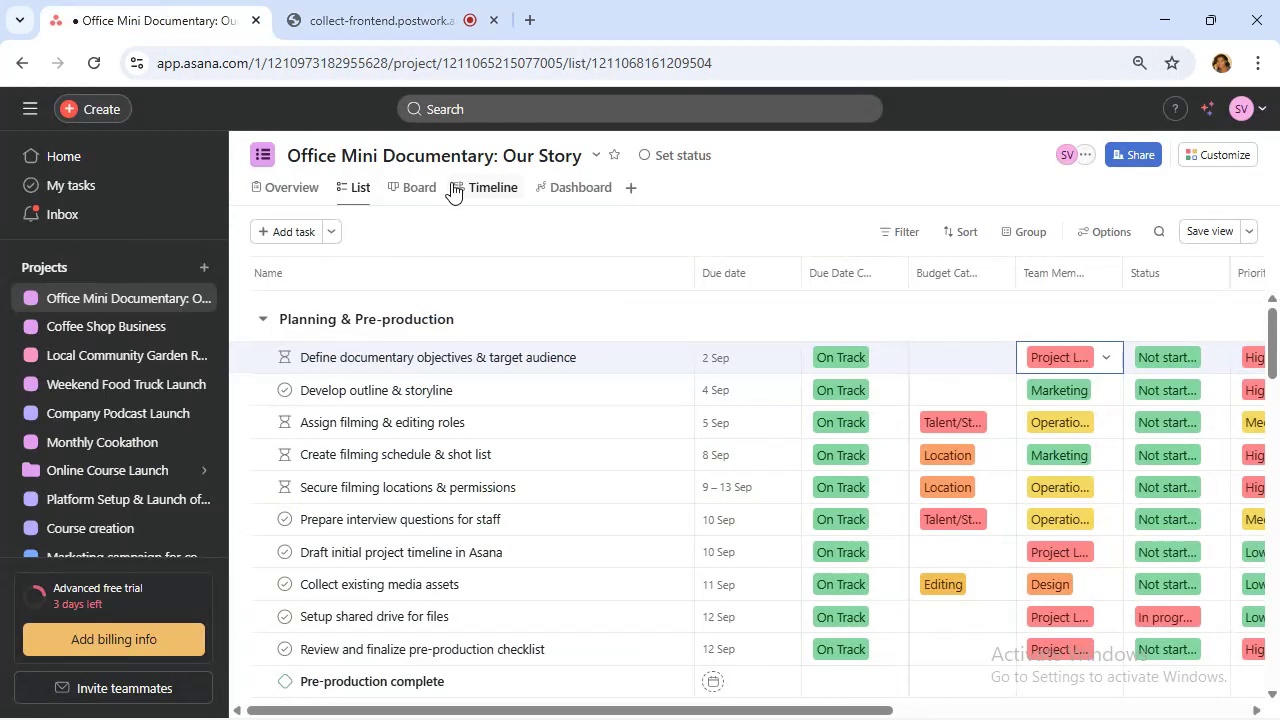 
left_click([1201, 156])
 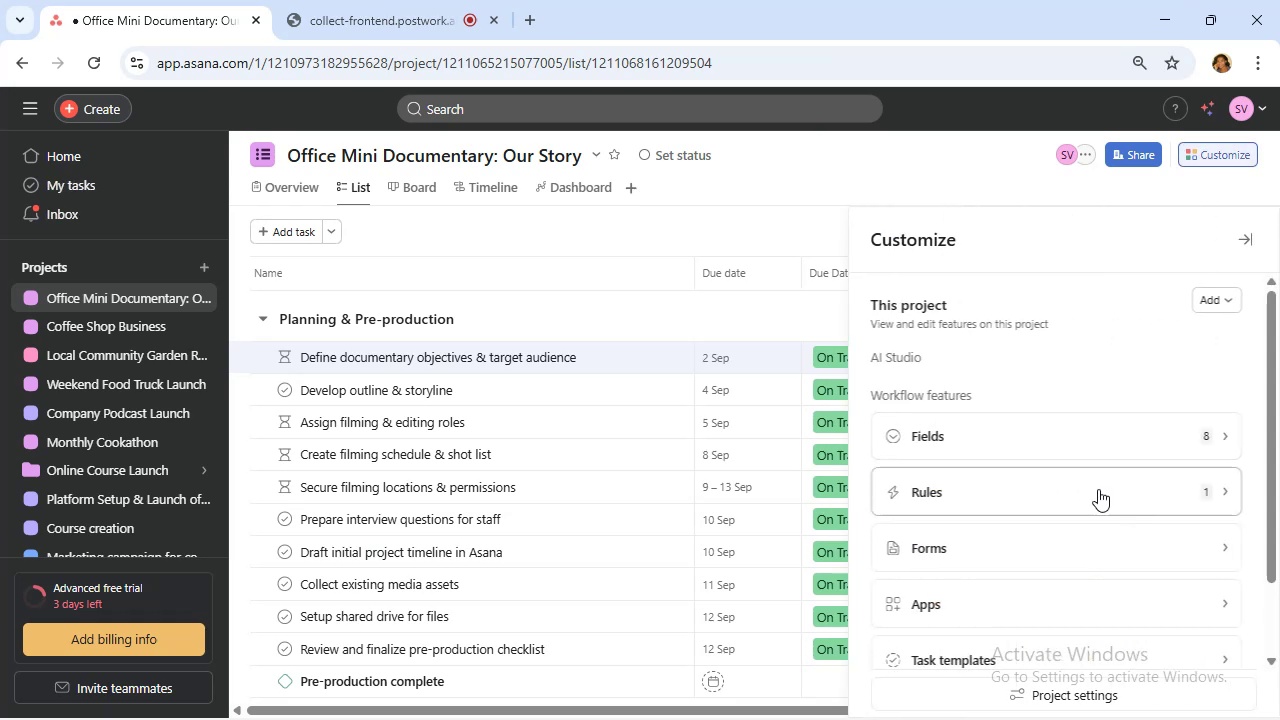 
left_click([1098, 494])
 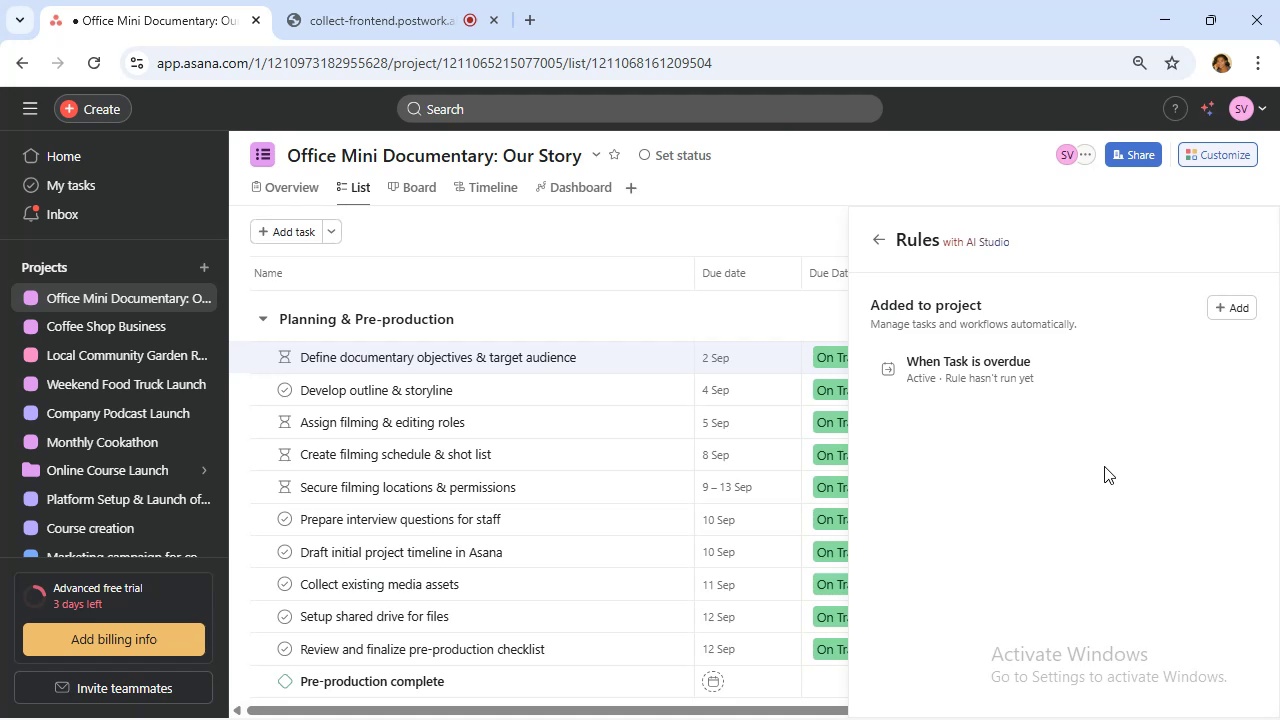 
wait(12.23)
 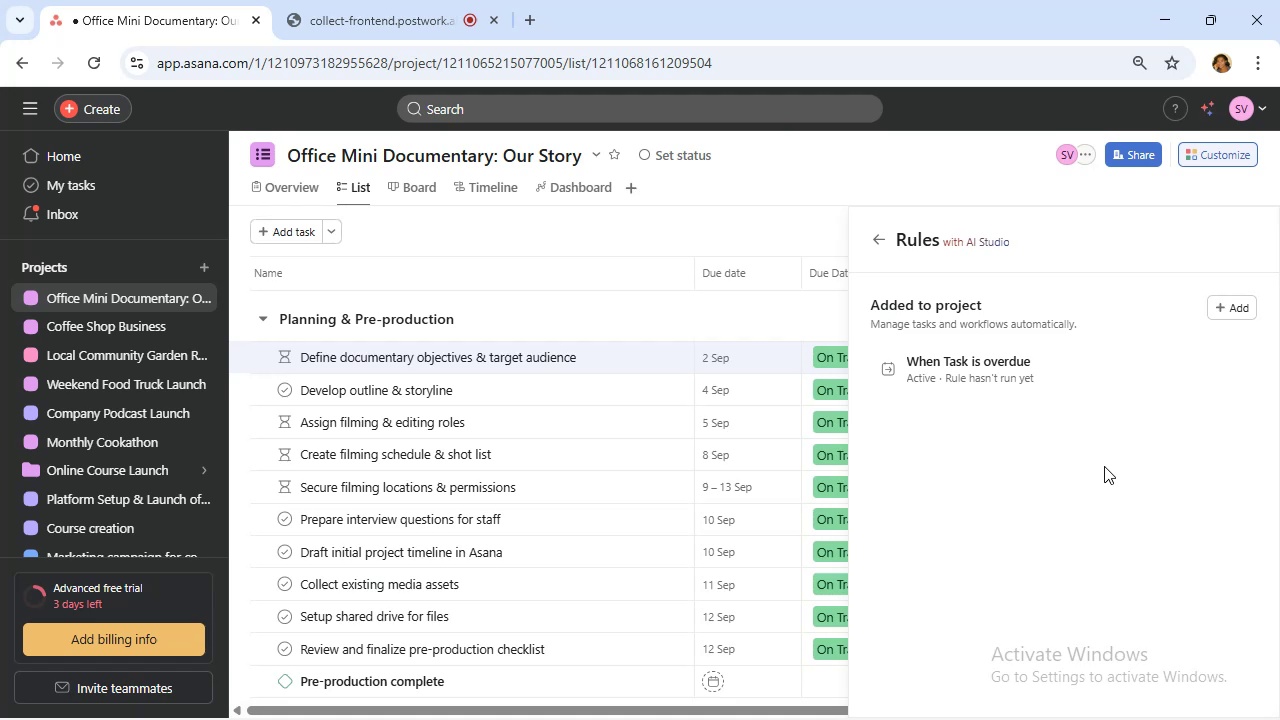 
left_click([1235, 307])
 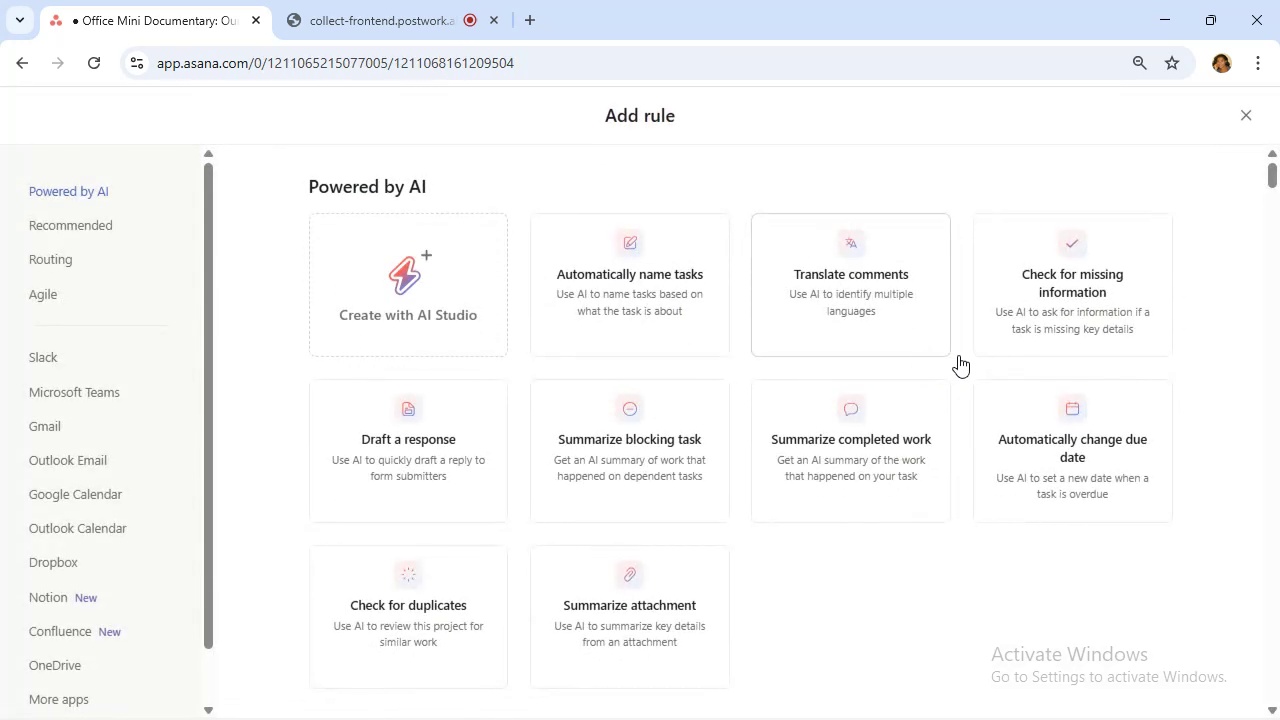 
scroll: coordinate [466, 486], scroll_direction: down, amount: 3.0
 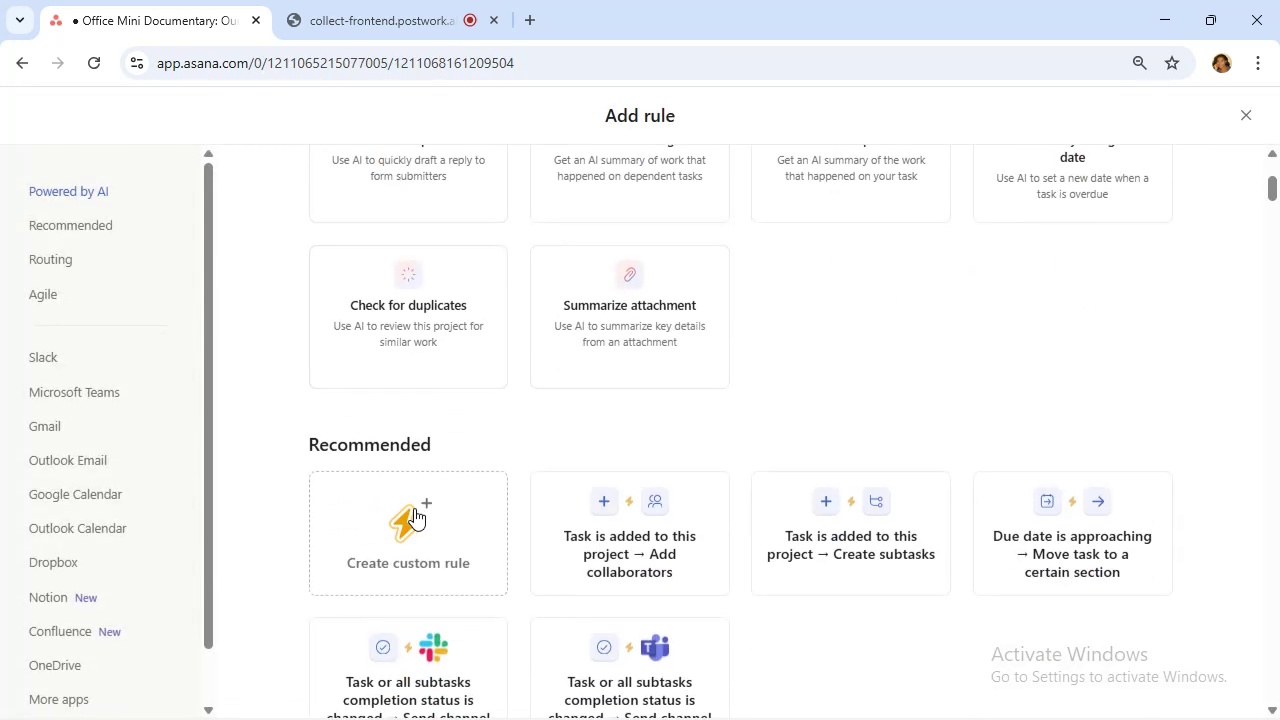 
left_click([413, 511])
 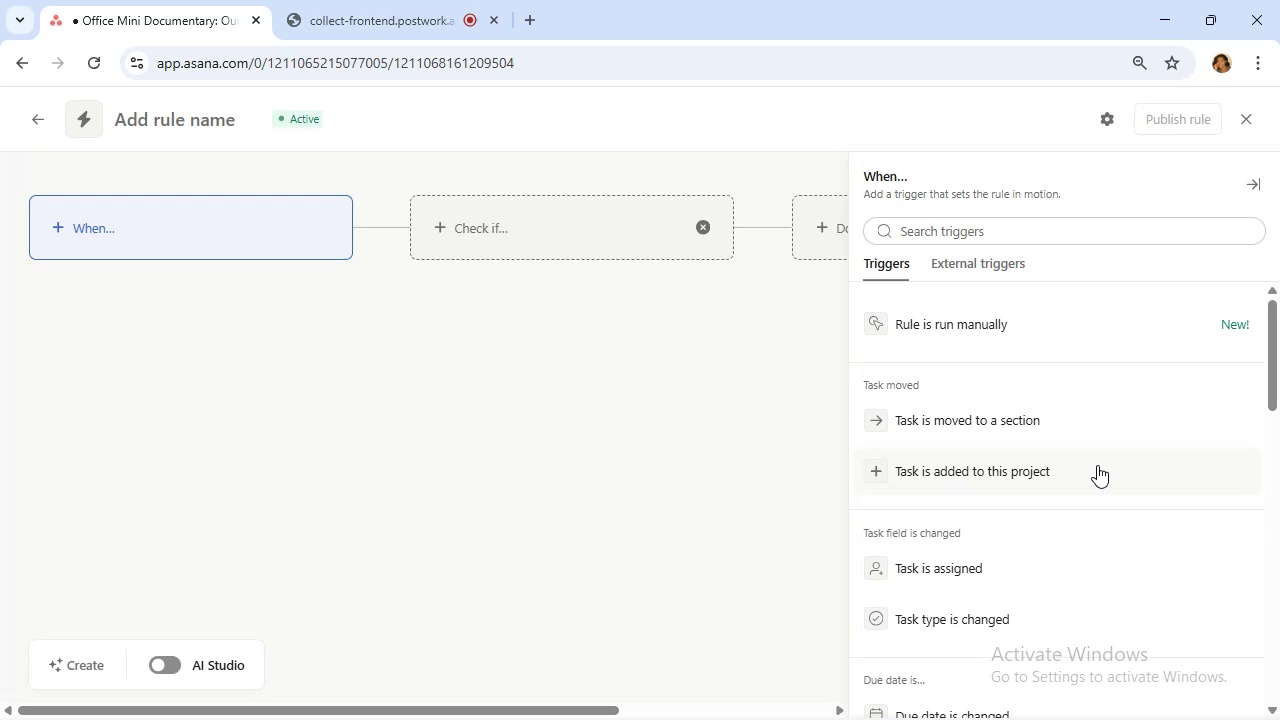 
wait(42.51)
 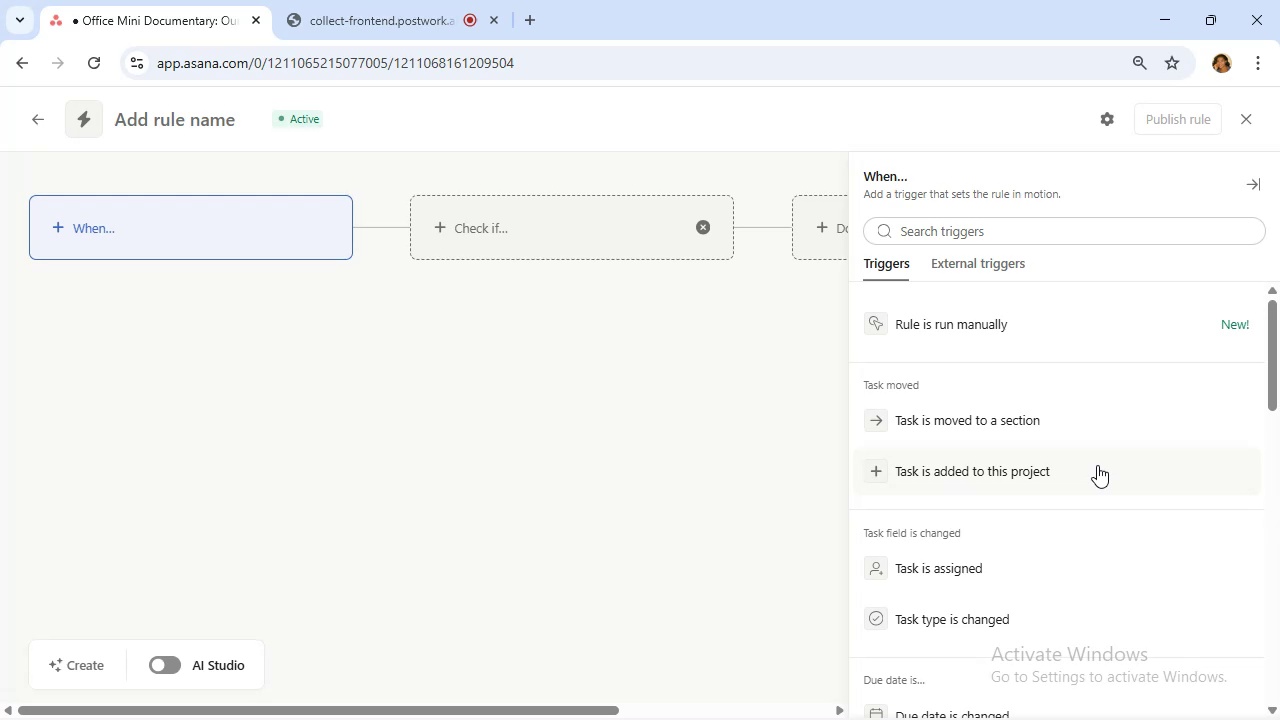 
left_click([1057, 234])
 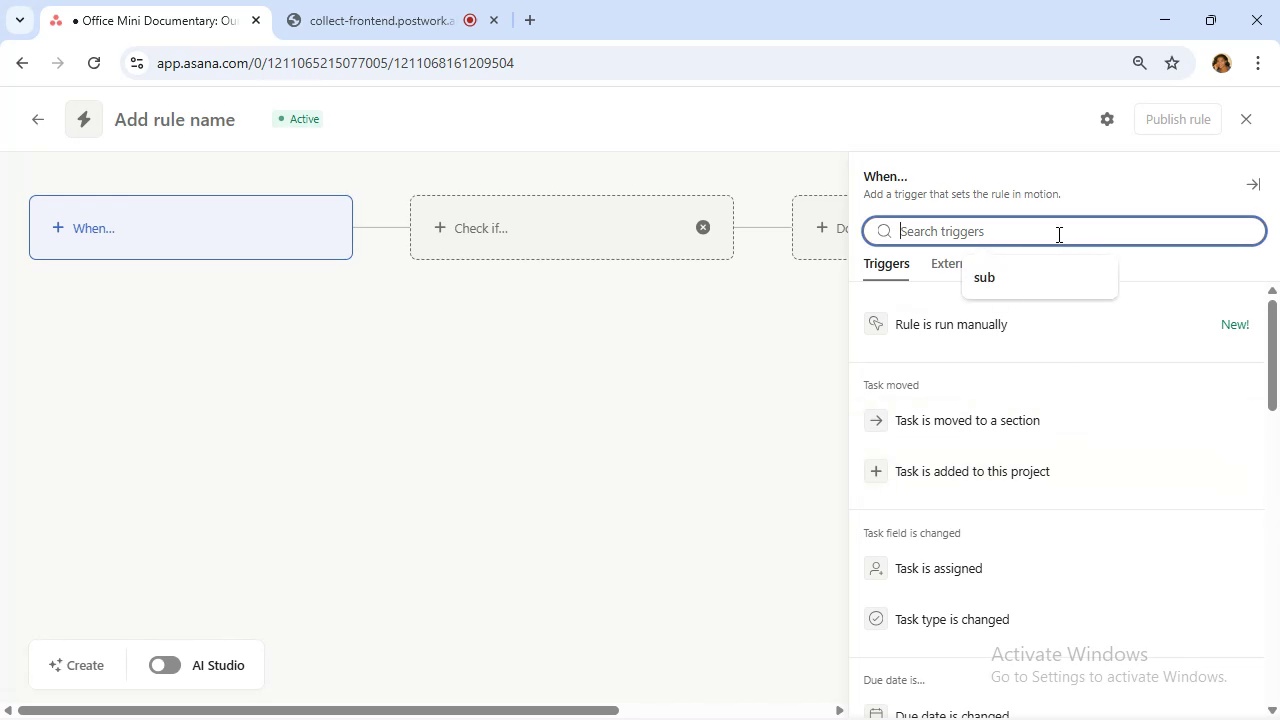 
scroll: coordinate [1037, 575], scroll_direction: down, amount: 10.0
 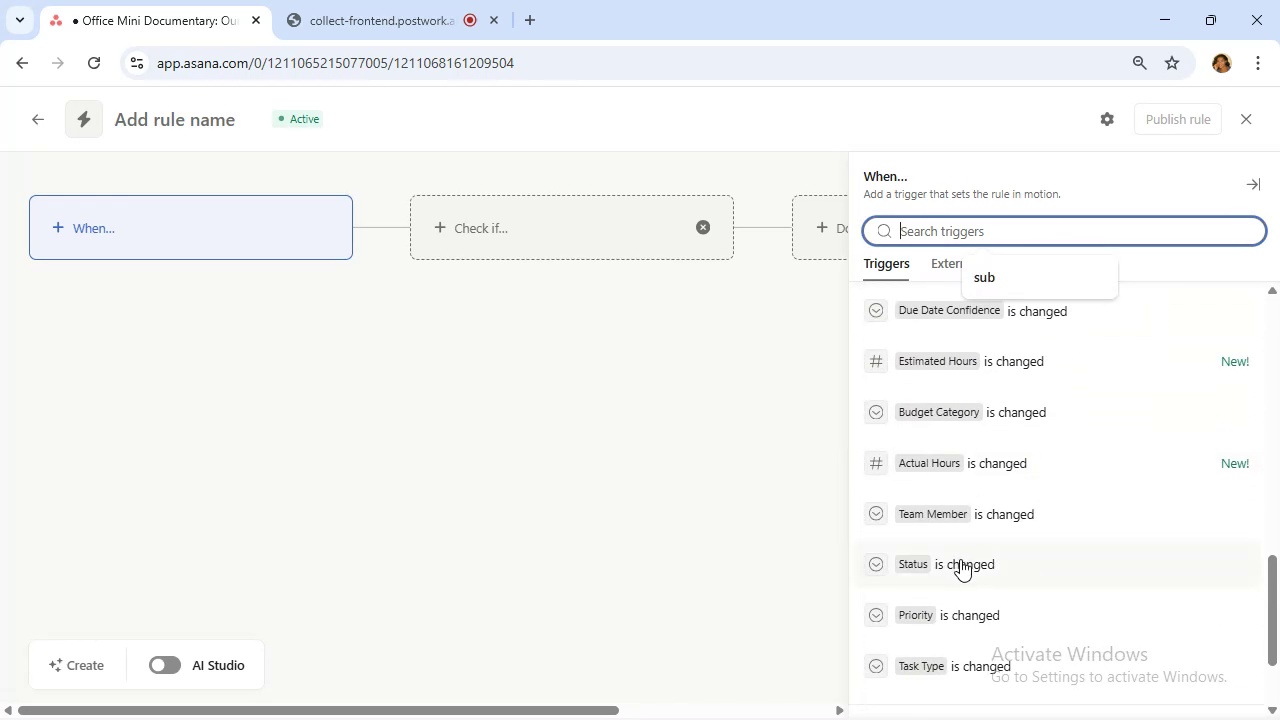 
left_click([960, 560])
 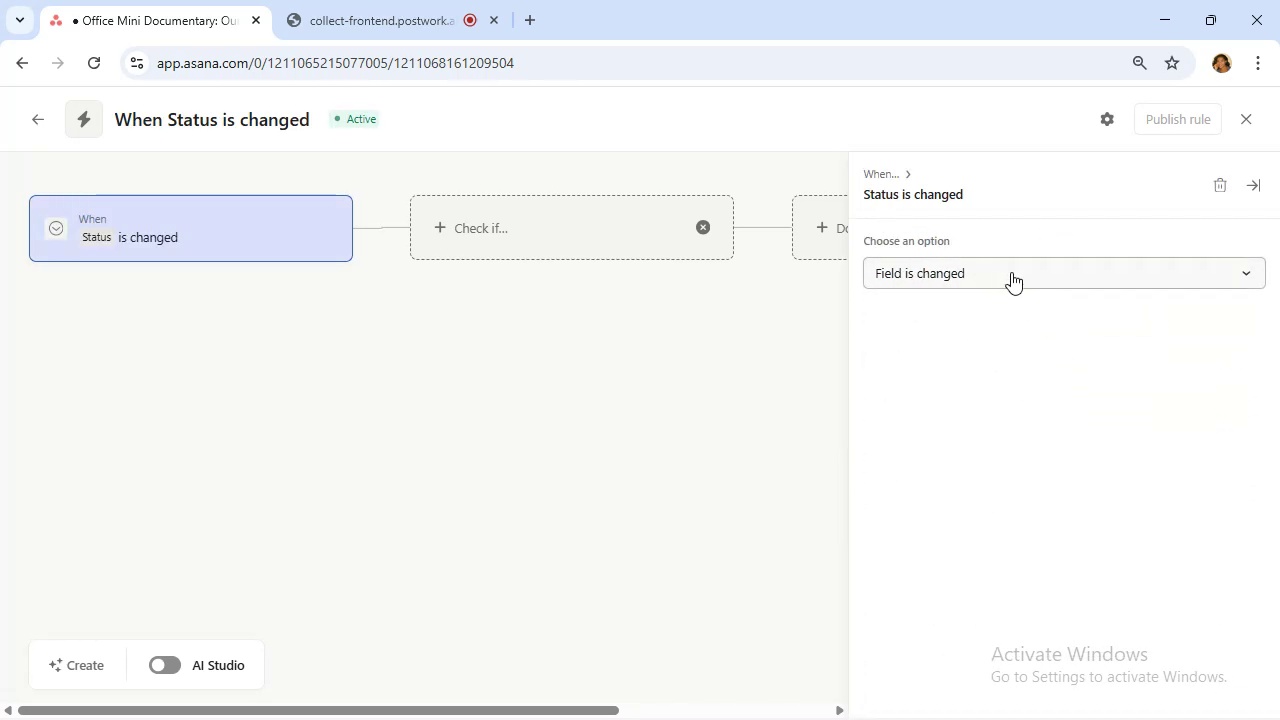 
left_click([1010, 272])
 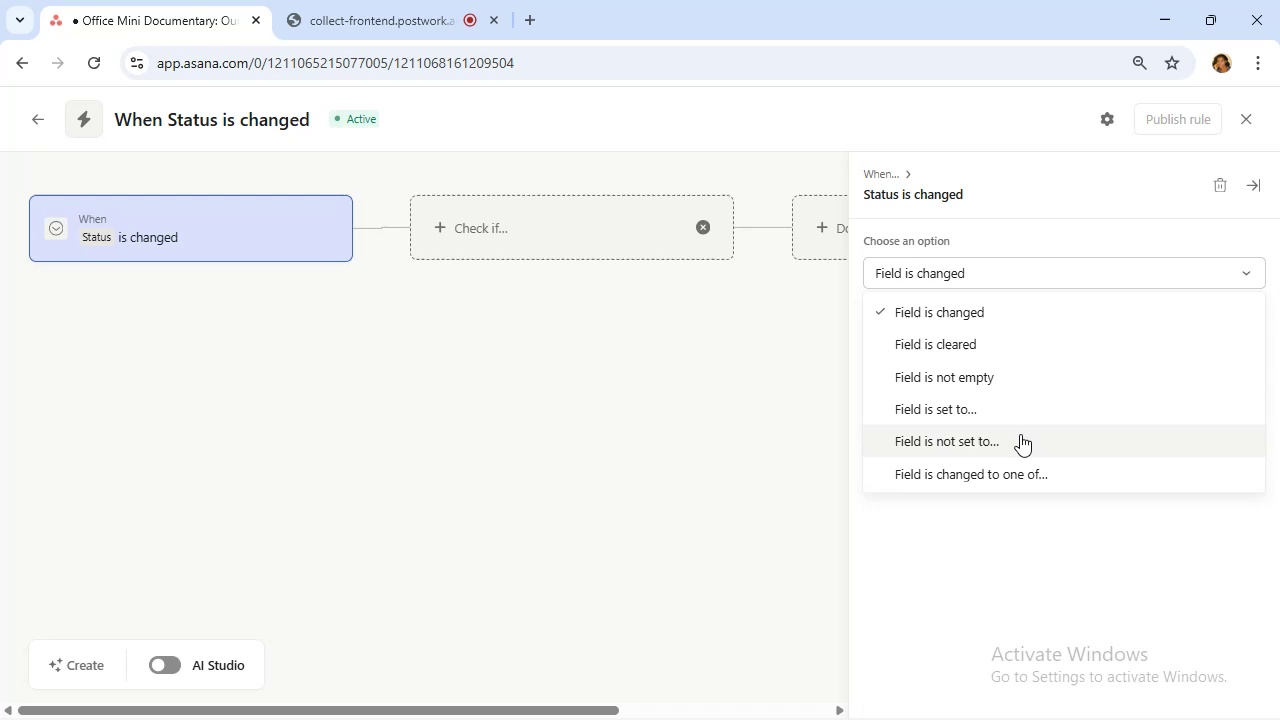 
left_click([1006, 410])
 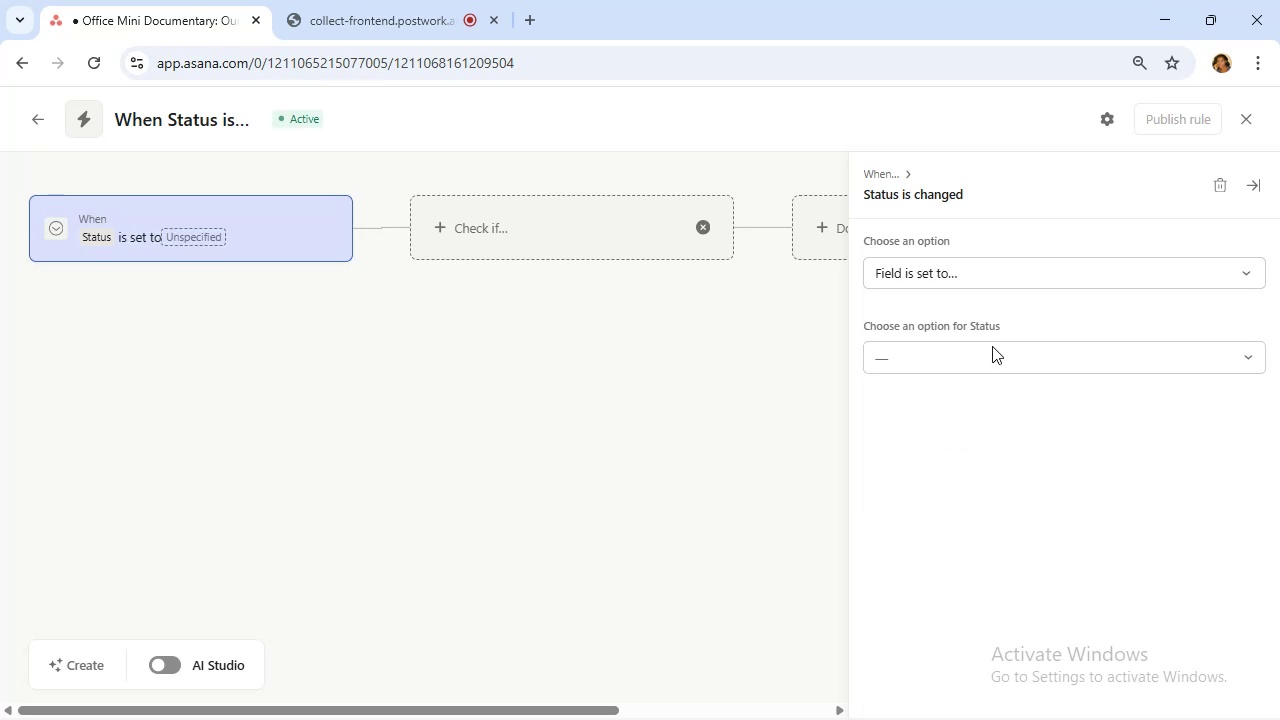 
left_click([992, 356])
 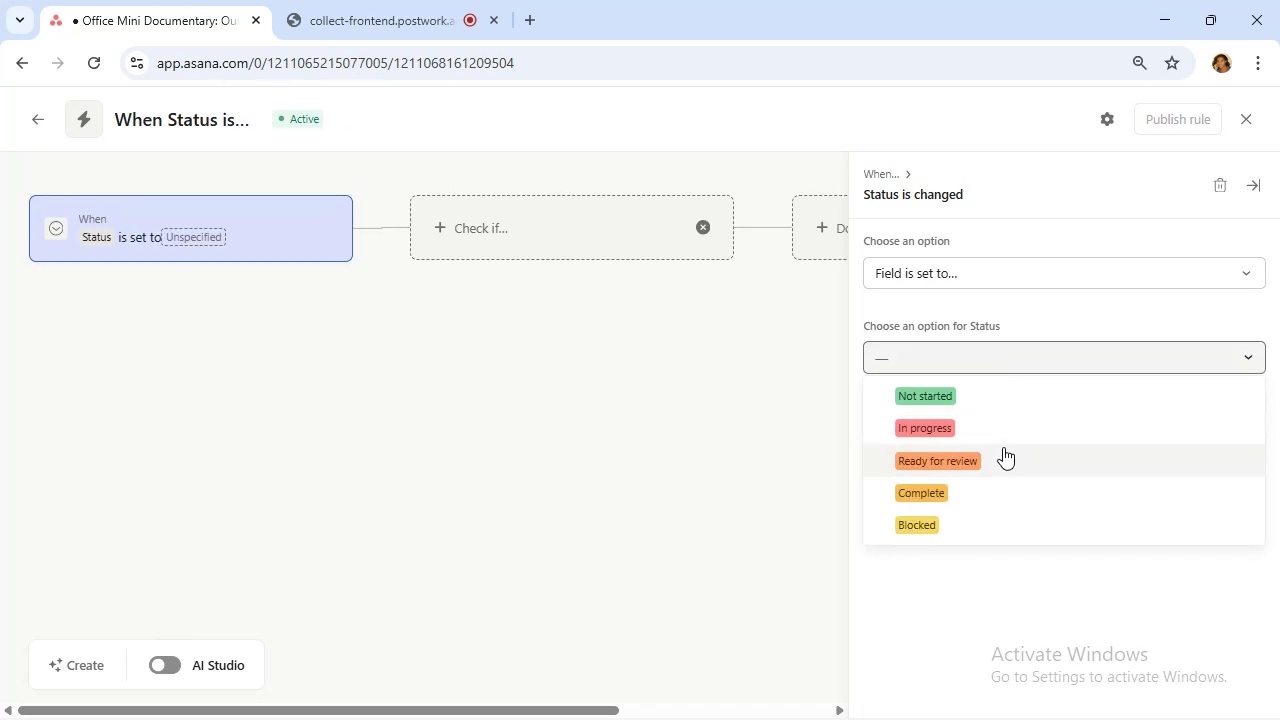 
left_click([1005, 457])
 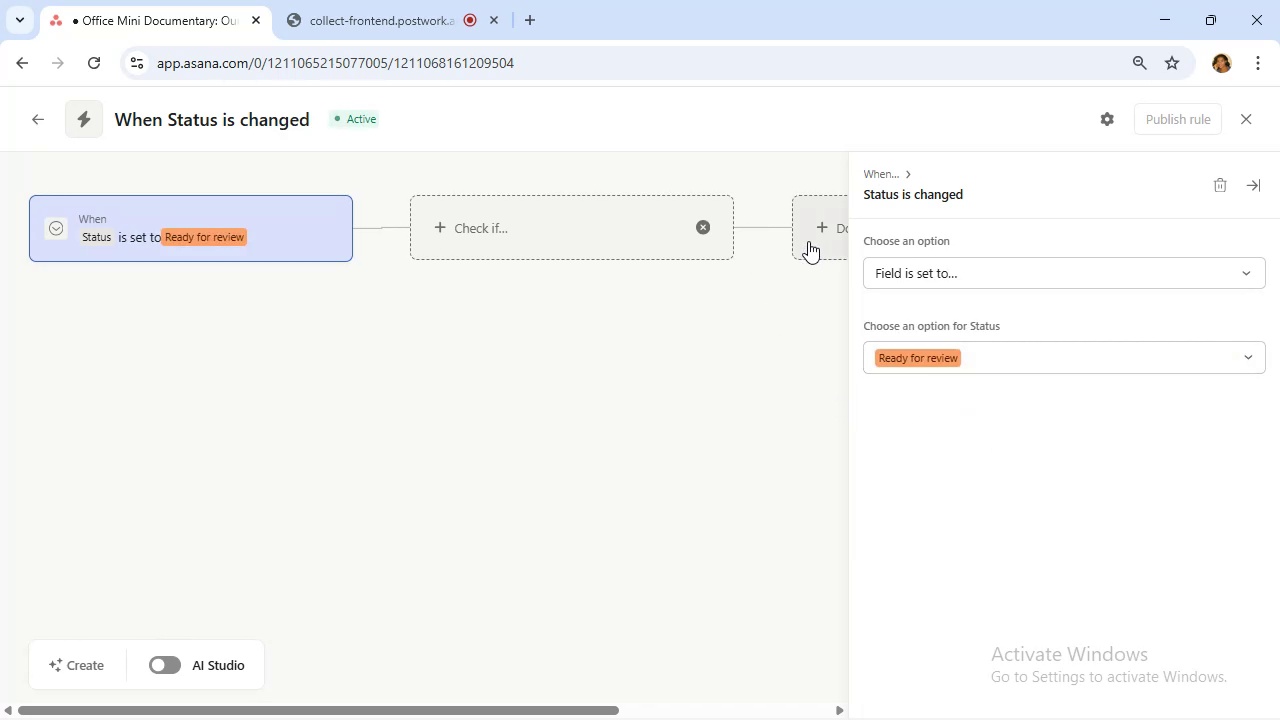 
scroll: coordinate [1006, 416], scroll_direction: down, amount: 6.0
 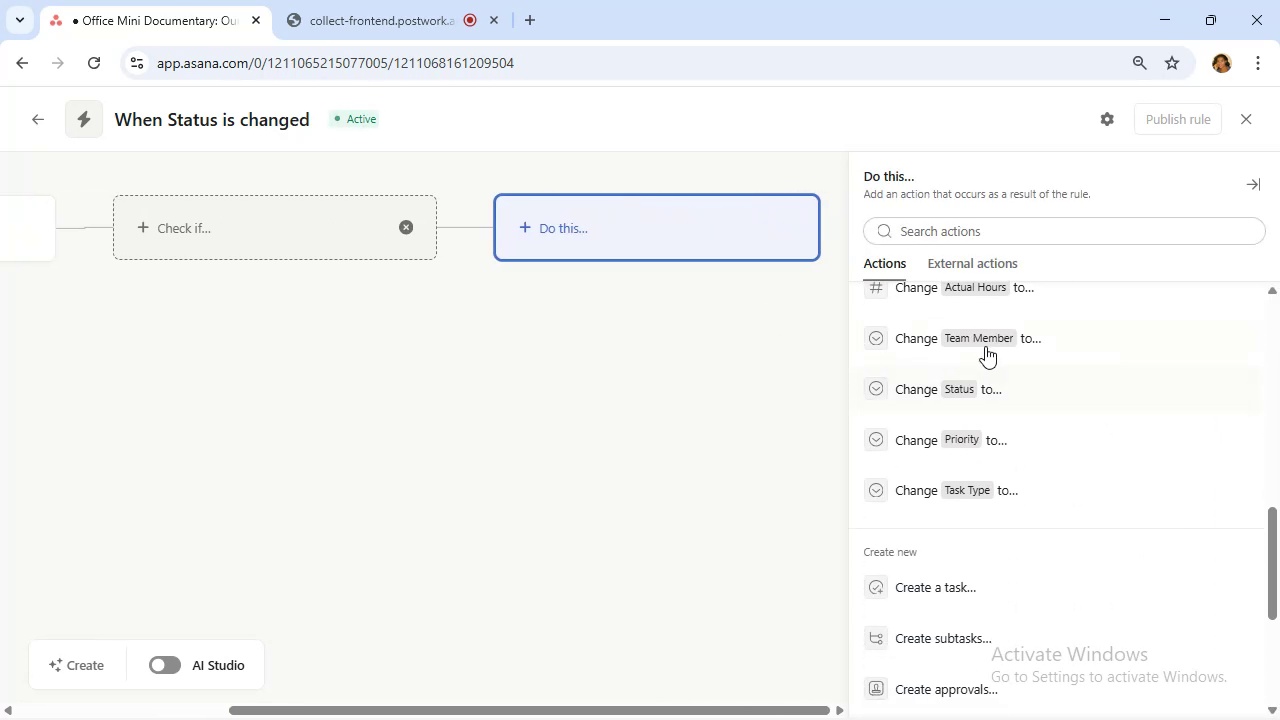 
left_click([977, 332])
 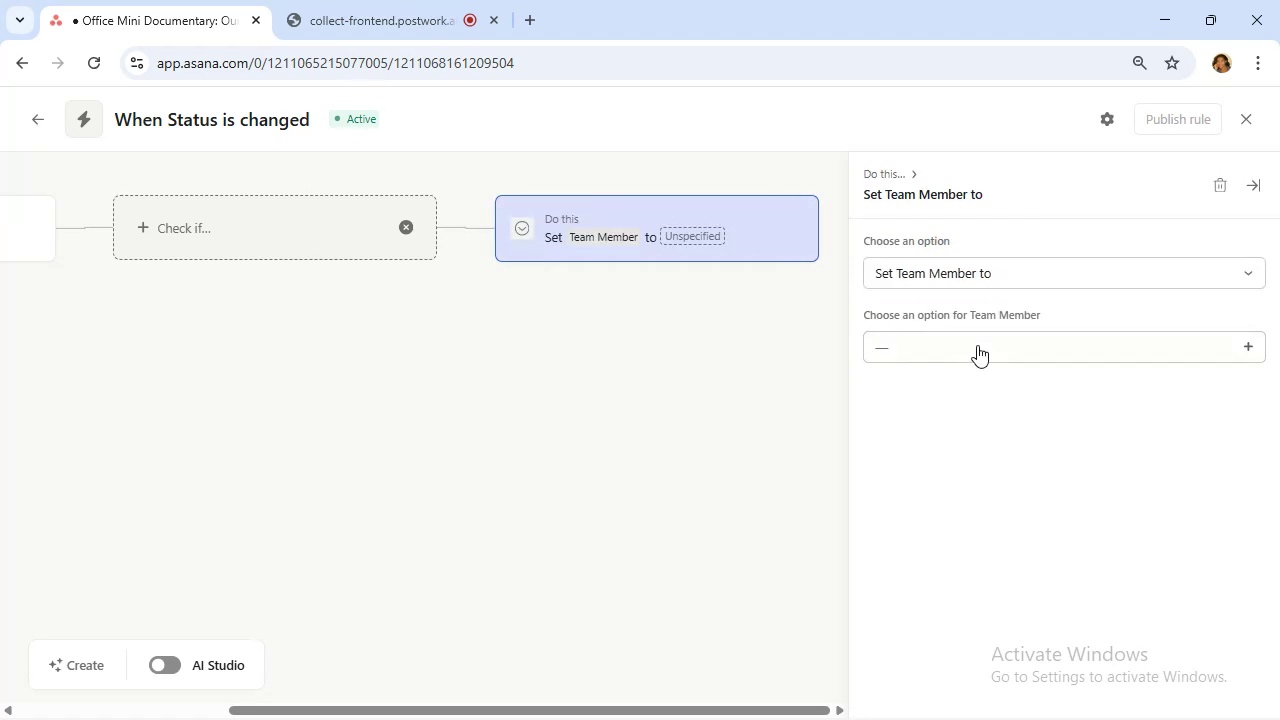 
left_click([977, 349])
 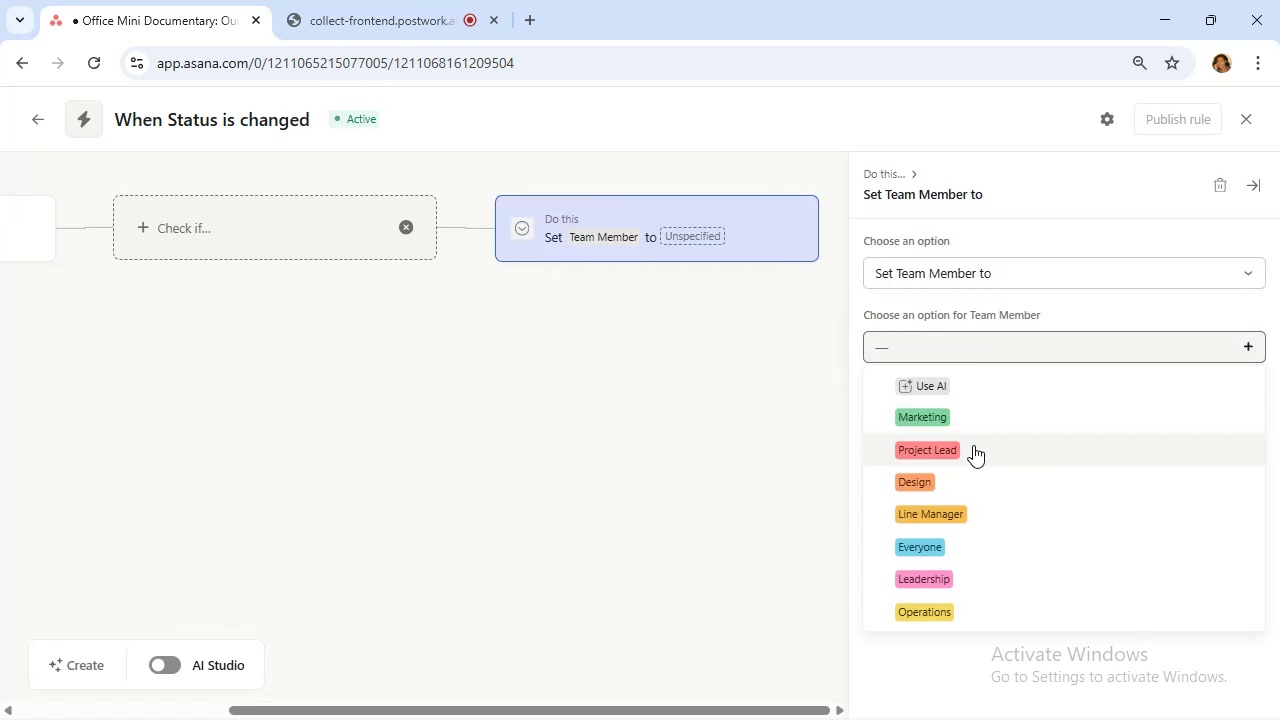 
left_click([973, 445])
 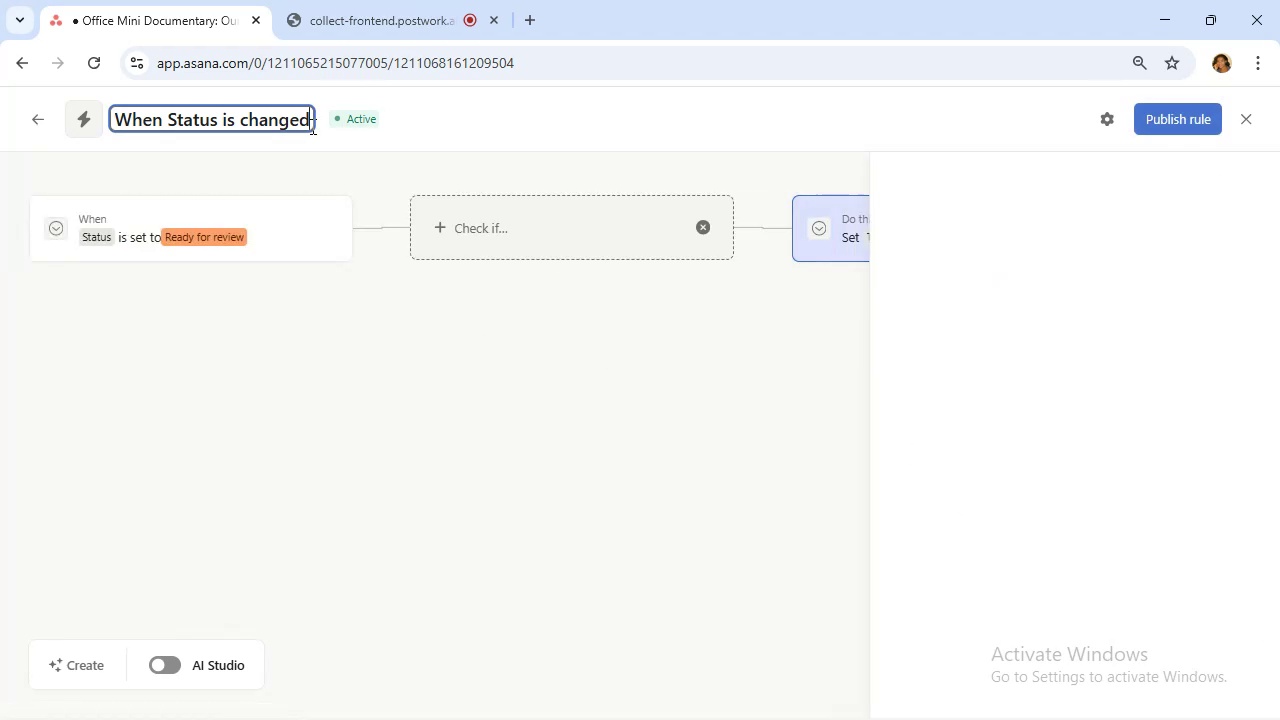 
left_click_drag(start_coordinate=[312, 117], to_coordinate=[168, 108])
 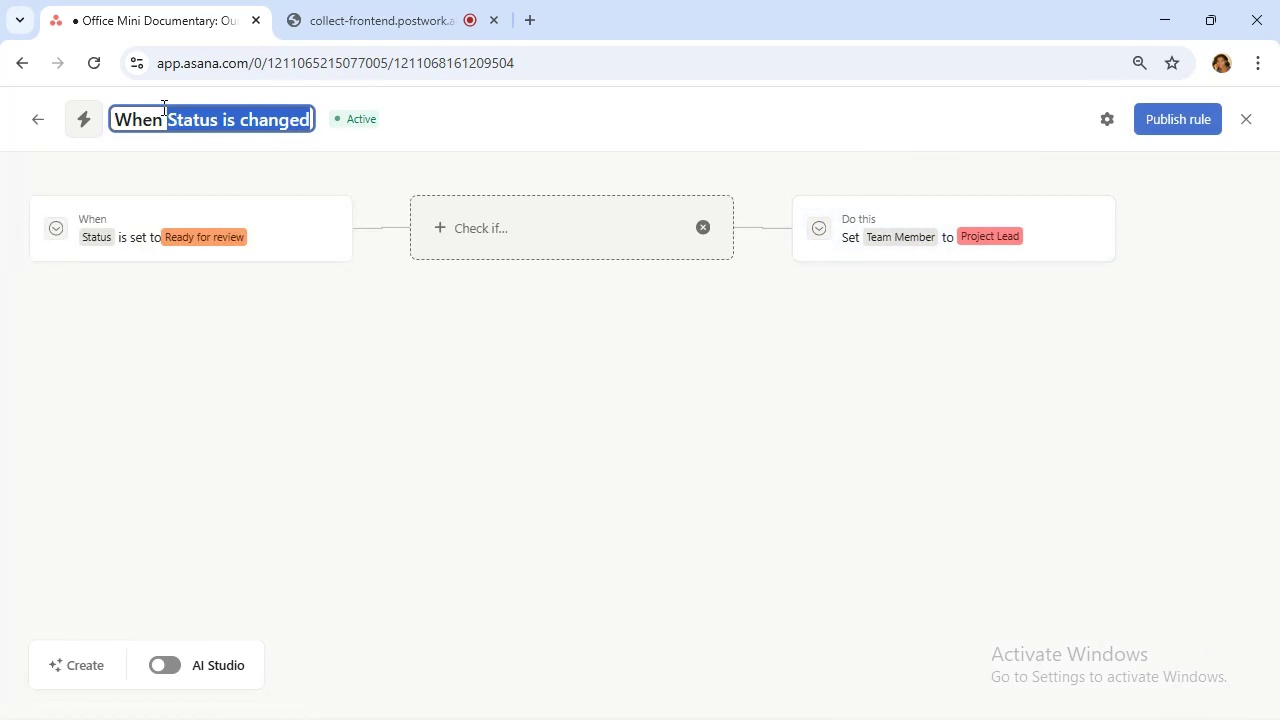 
type(task is ready to review)
 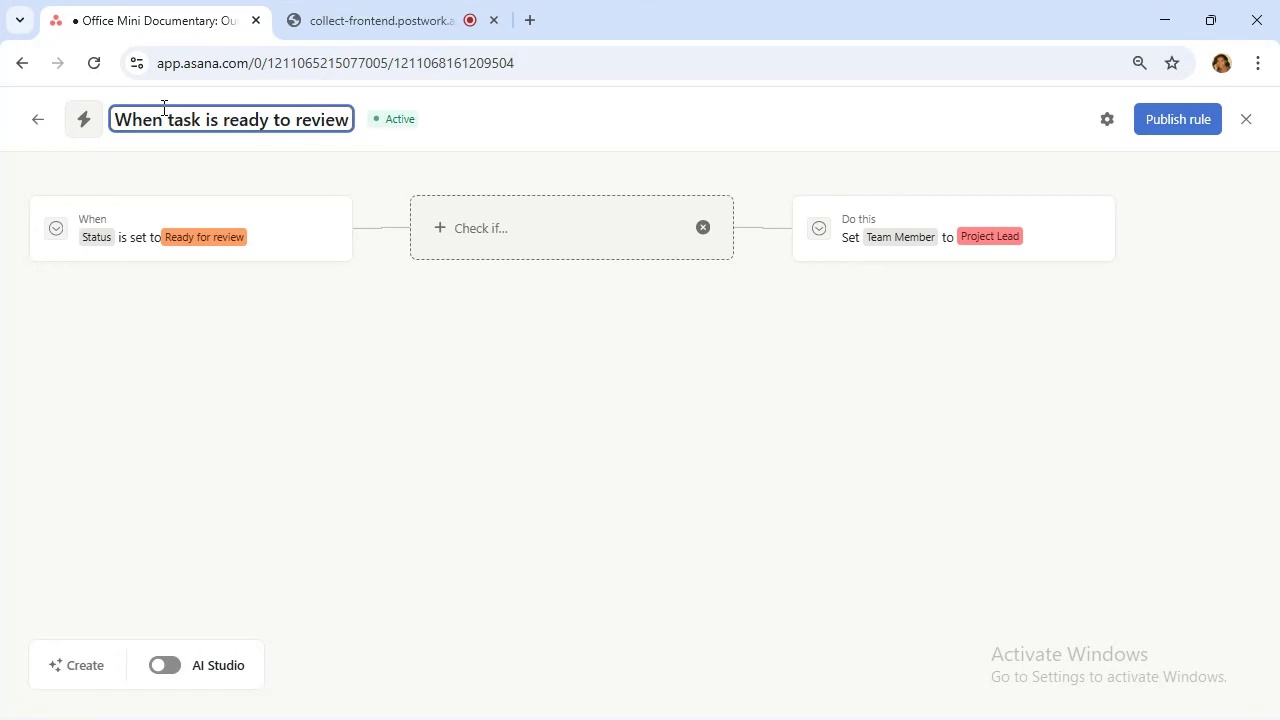 
hold_key(key=ArrowLeft, duration=0.97)
 